 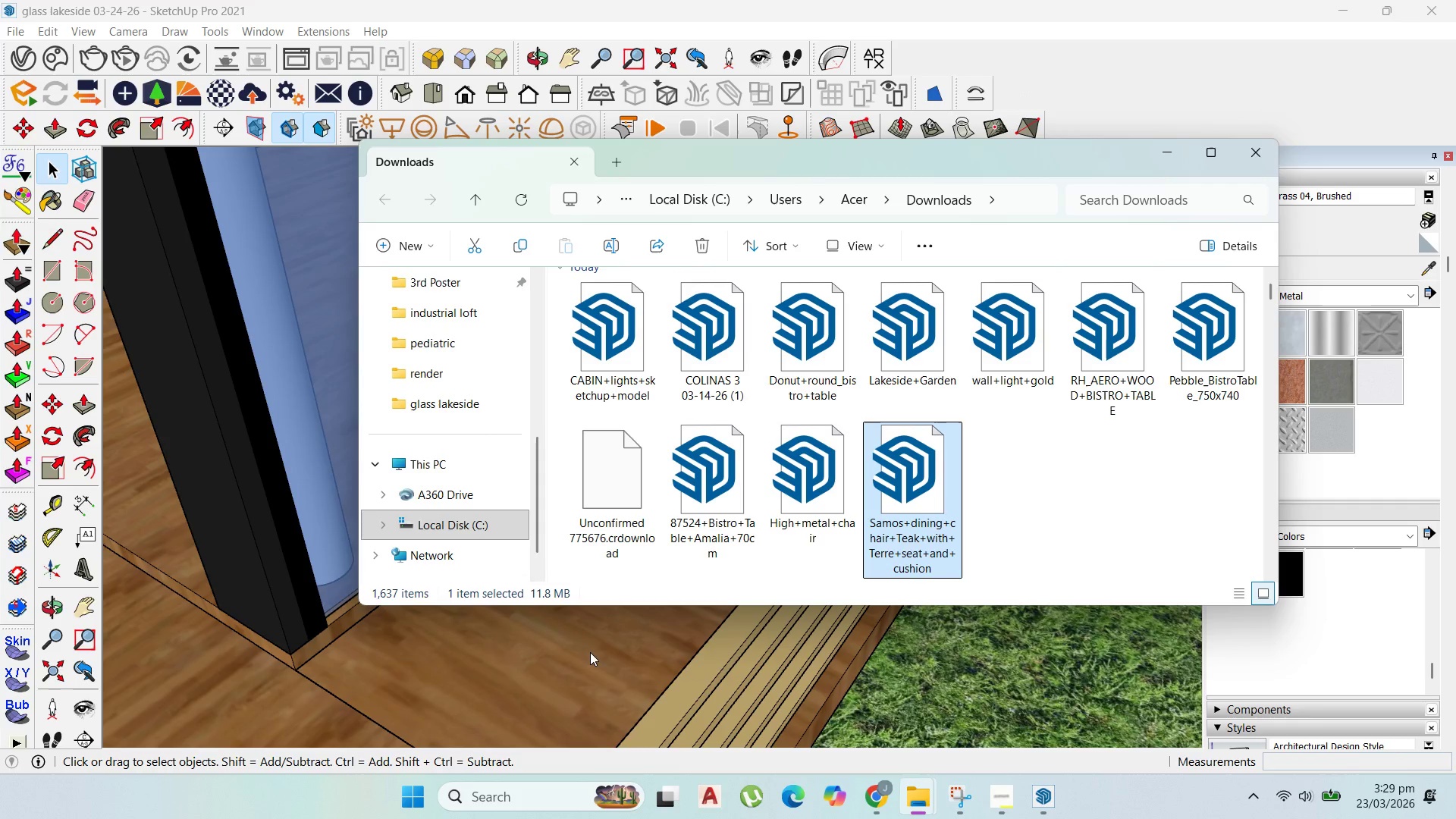 
left_click([590, 652])
 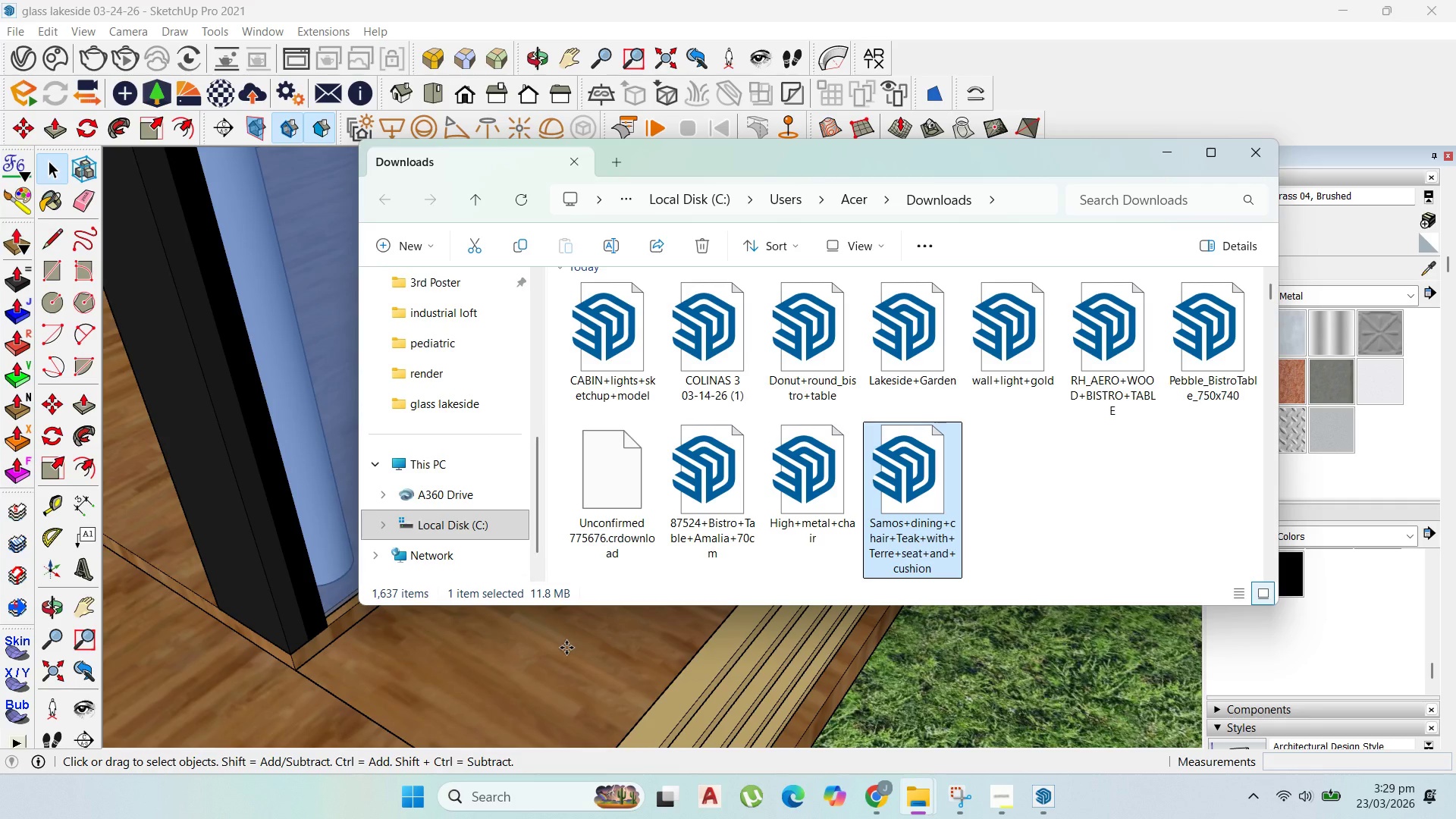 
wait(23.94)
 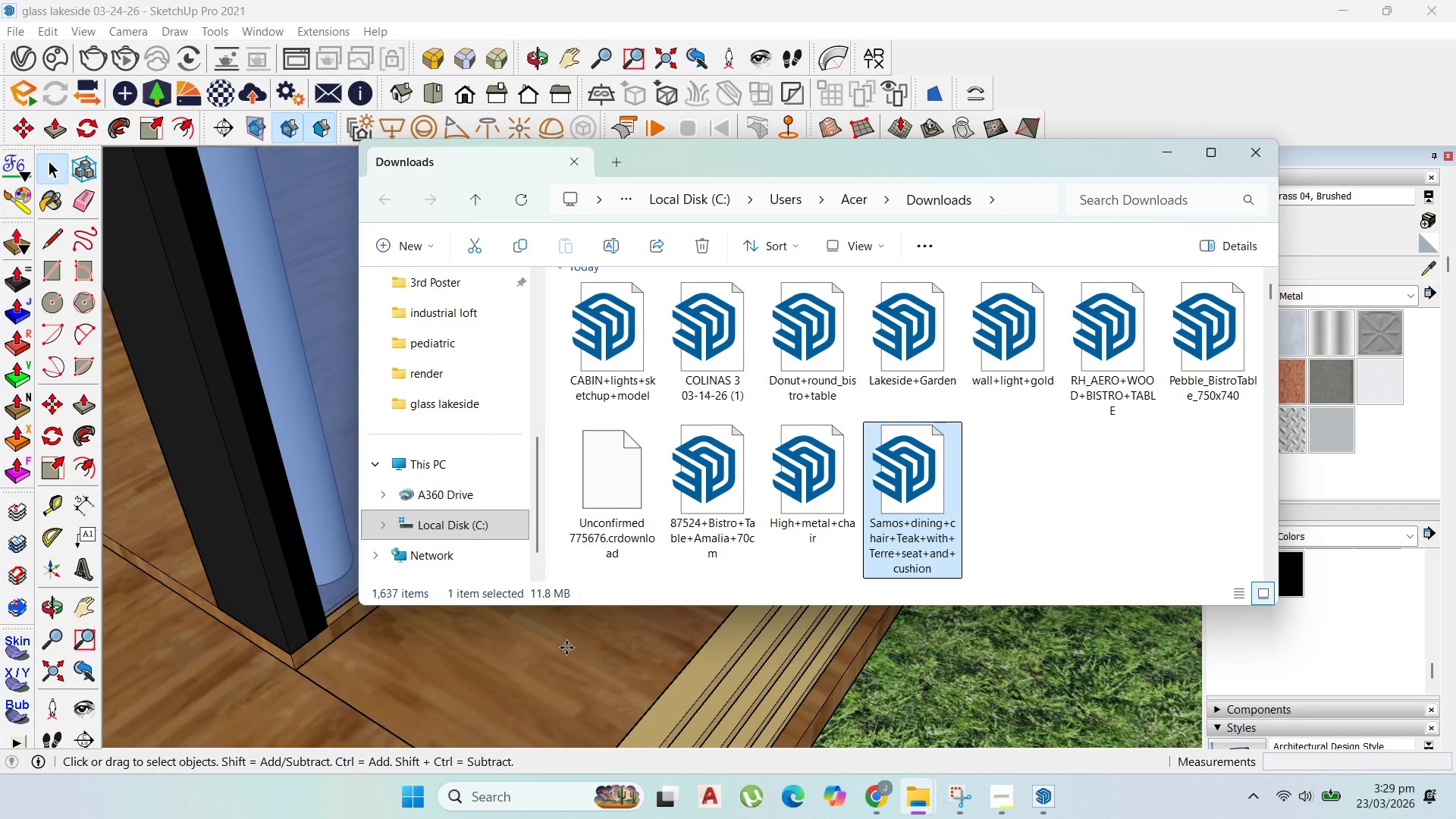 
left_click_drag(start_coordinate=[571, 689], to_coordinate=[1223, 630])
 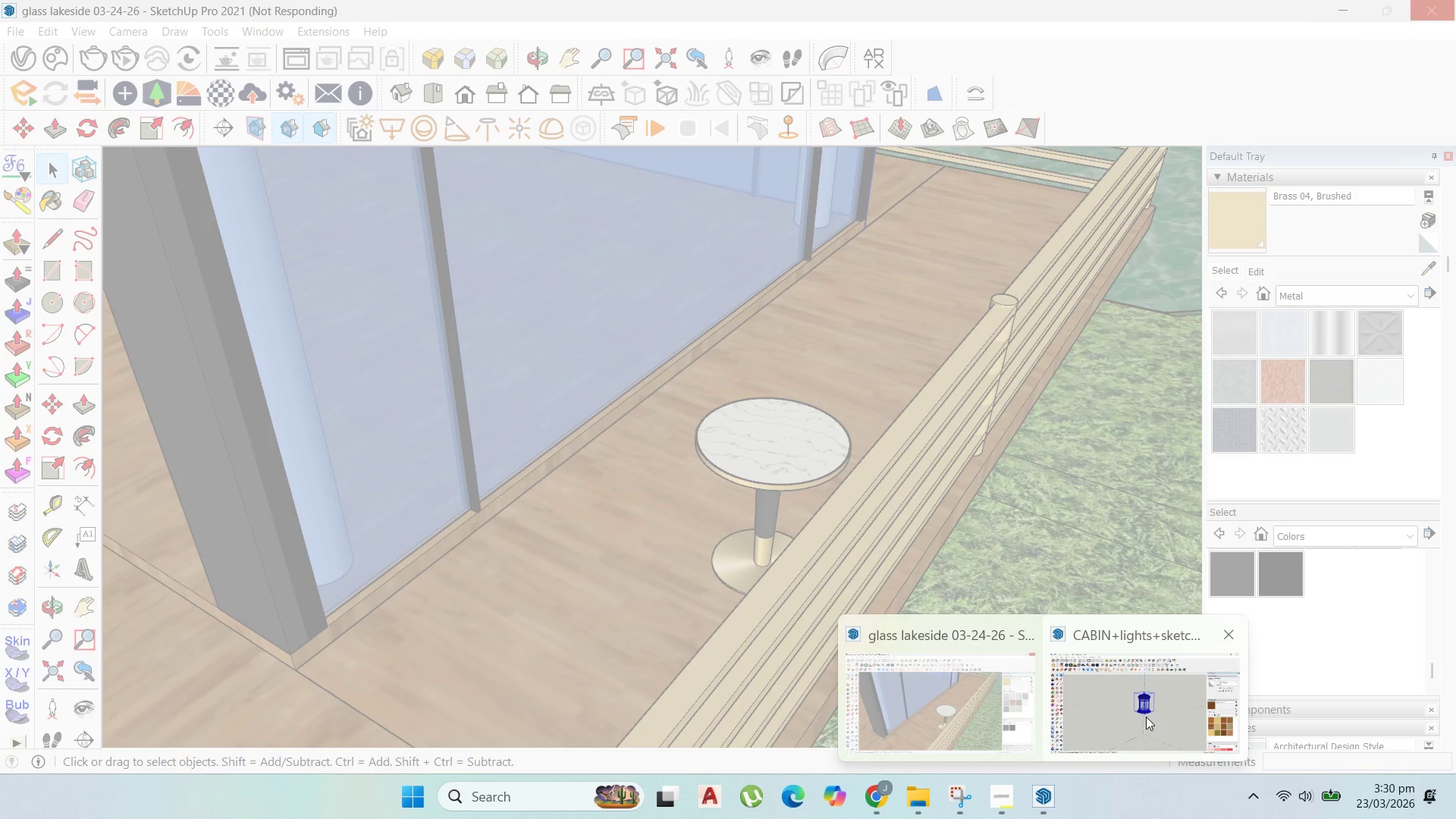 
left_click([1223, 630])
 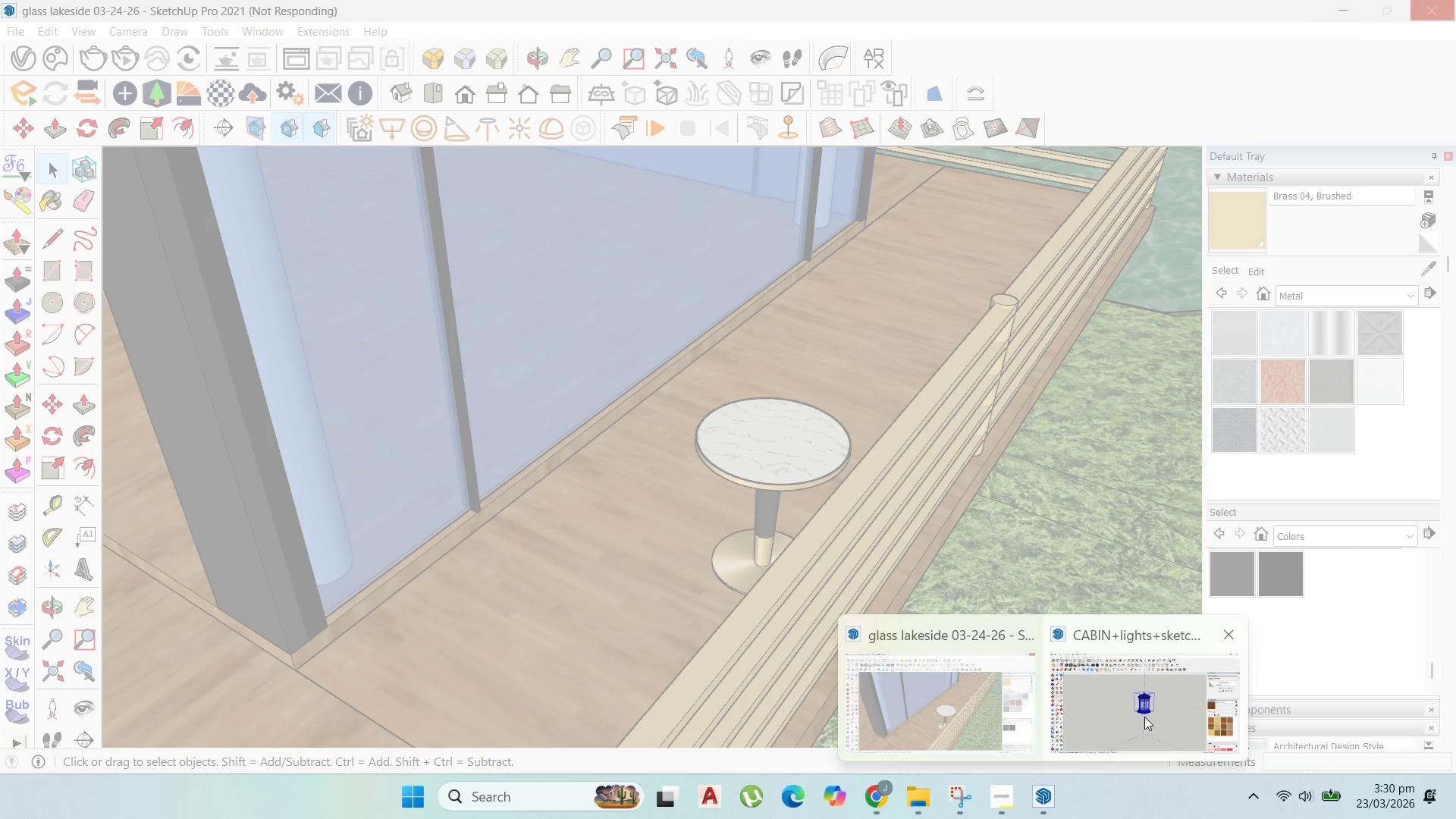 
left_click([1144, 717])
 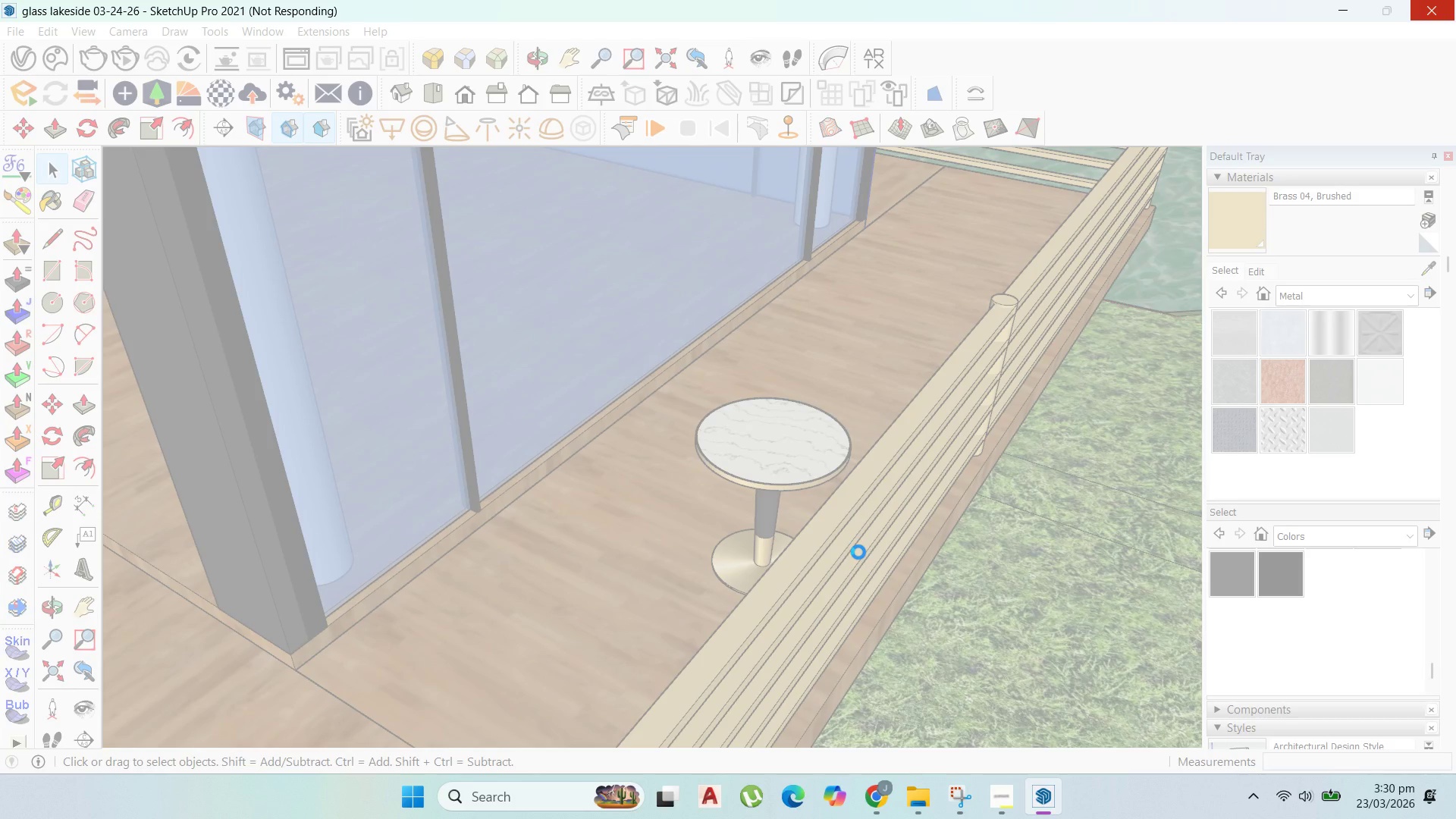 
wait(8.5)
 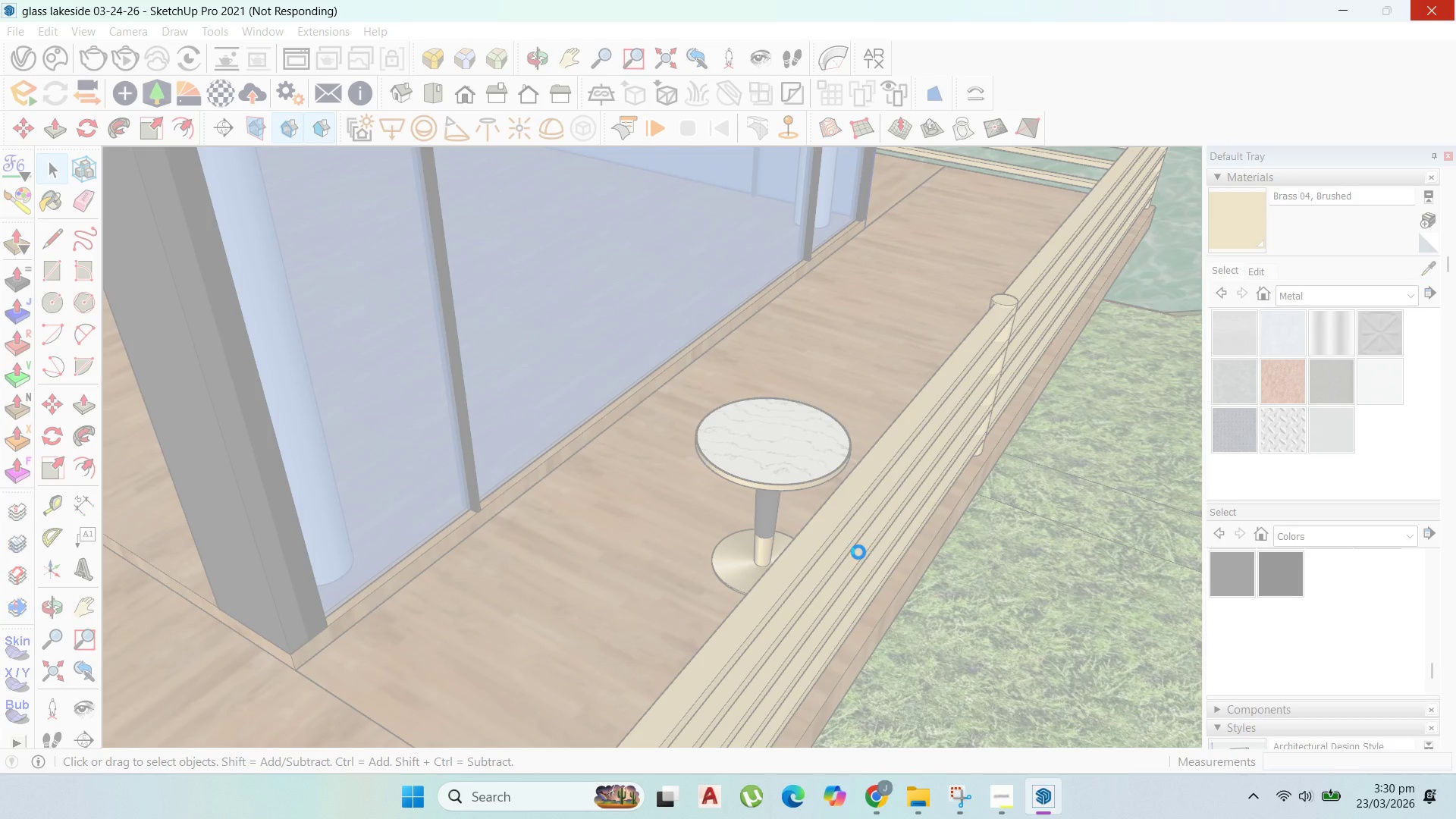 
left_click([668, 602])
 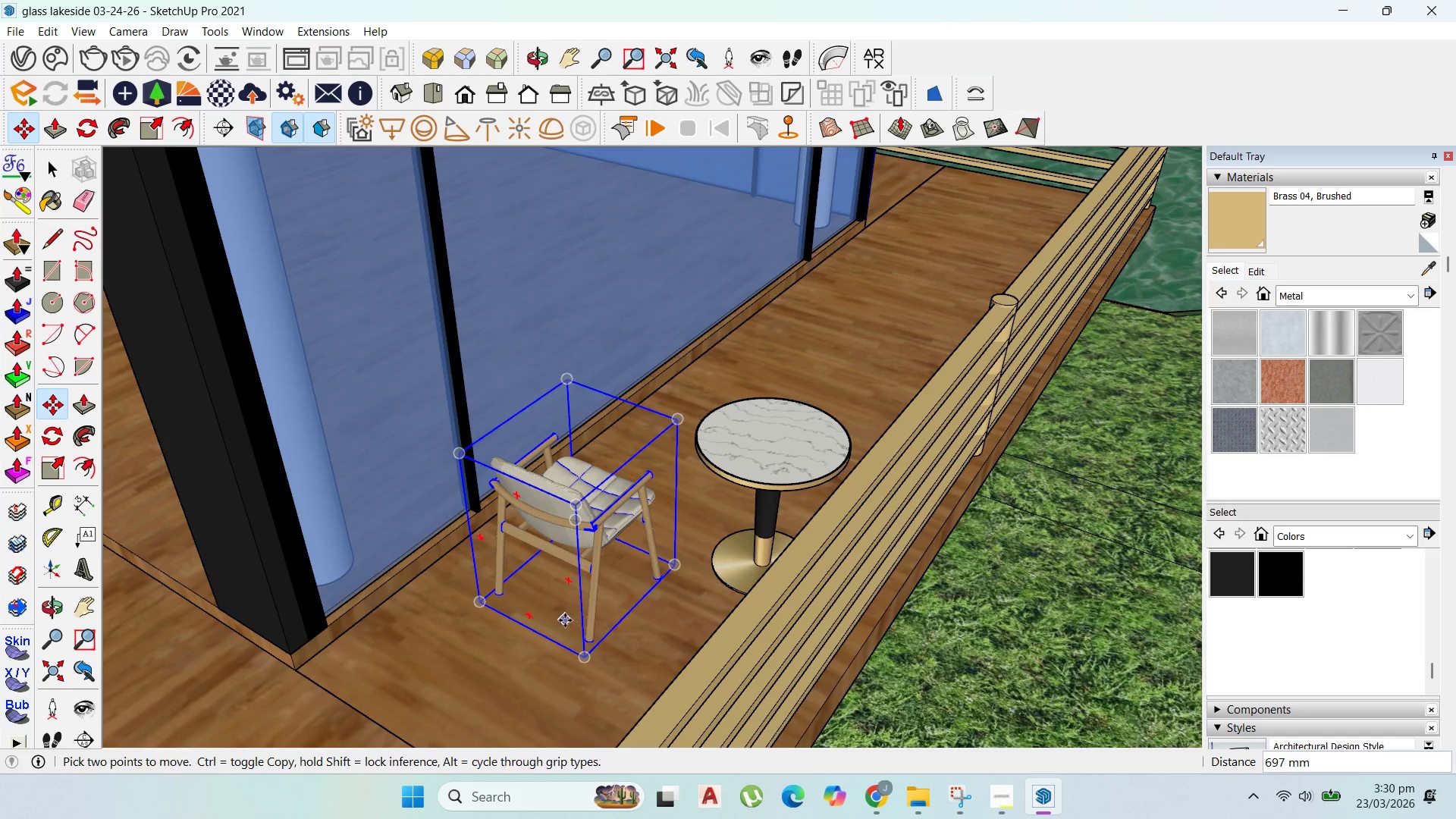 
scroll: coordinate [583, 618], scroll_direction: up, amount: 1.0
 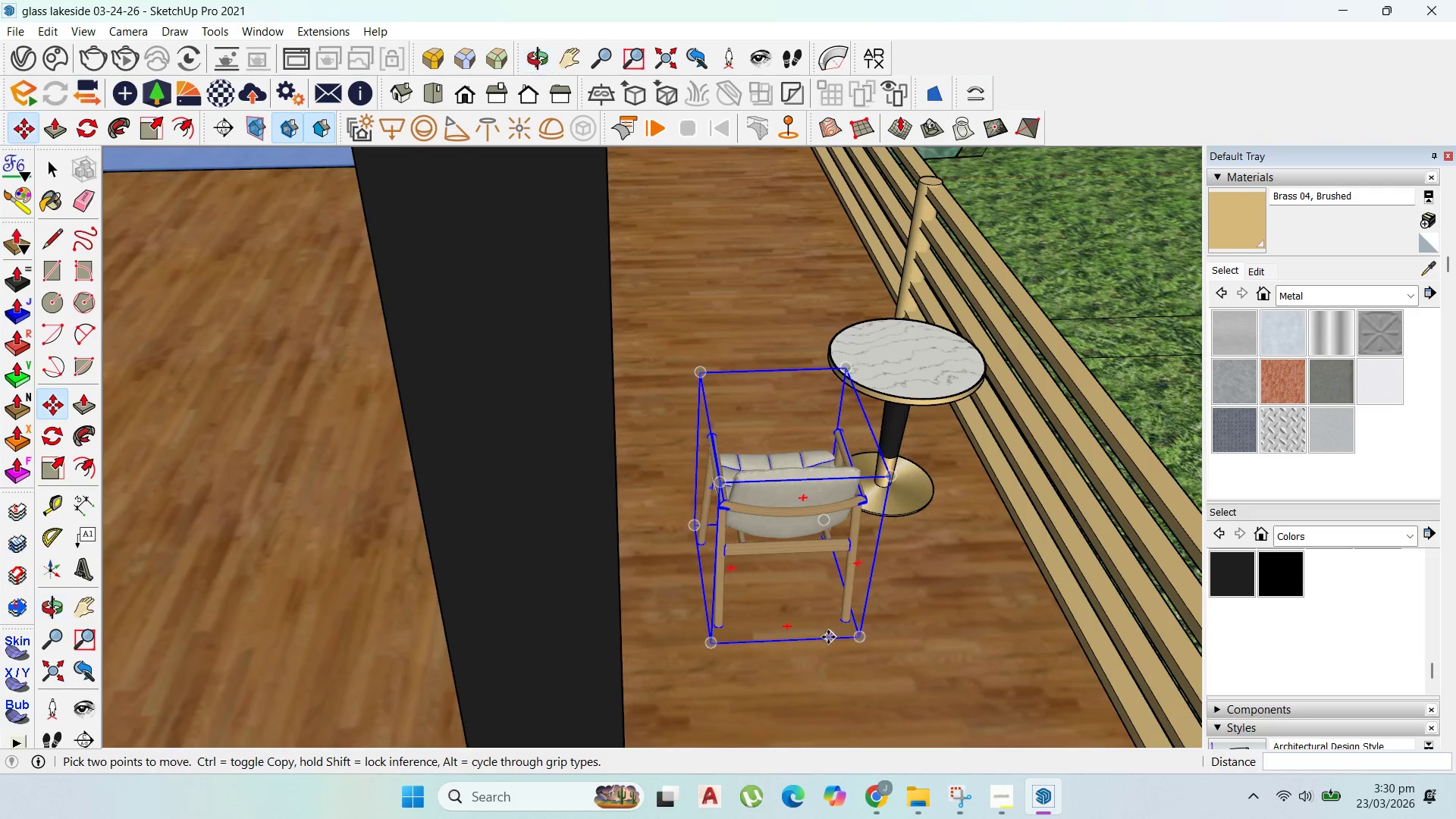 
left_click_drag(start_coordinate=[814, 637], to_coordinate=[832, 637])
 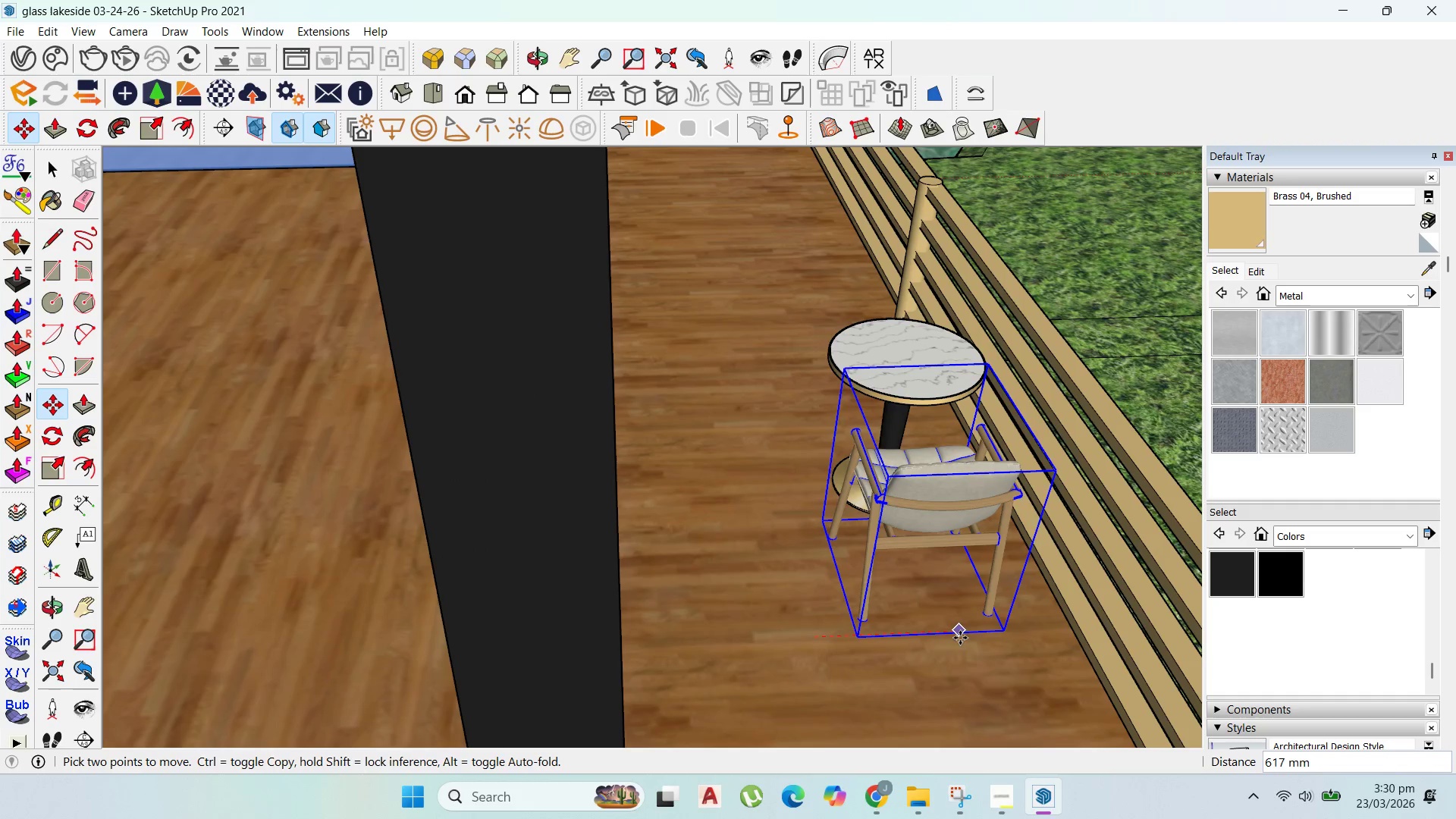 
left_click([965, 638])
 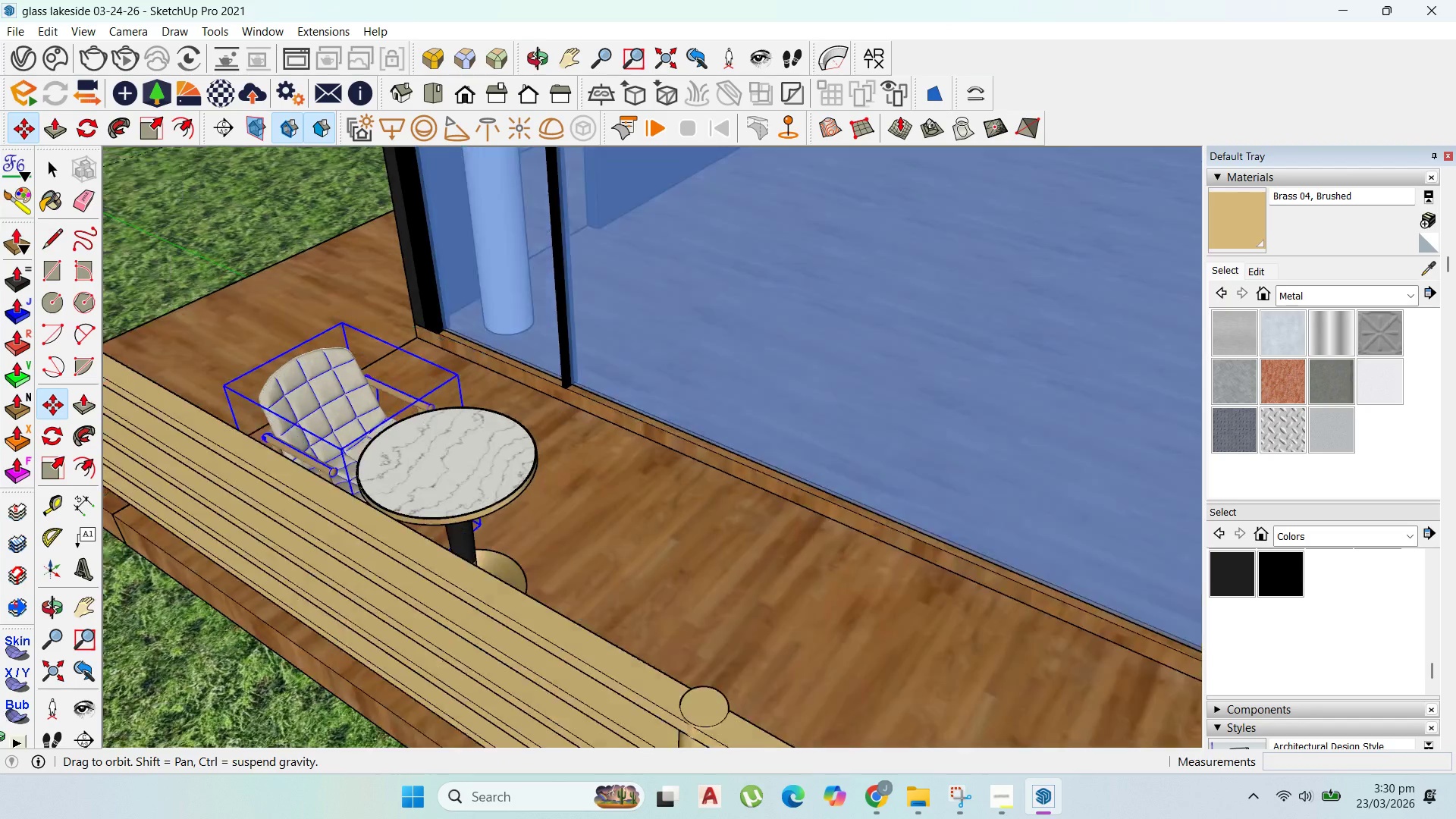 
scroll: coordinate [359, 590], scroll_direction: up, amount: 22.0
 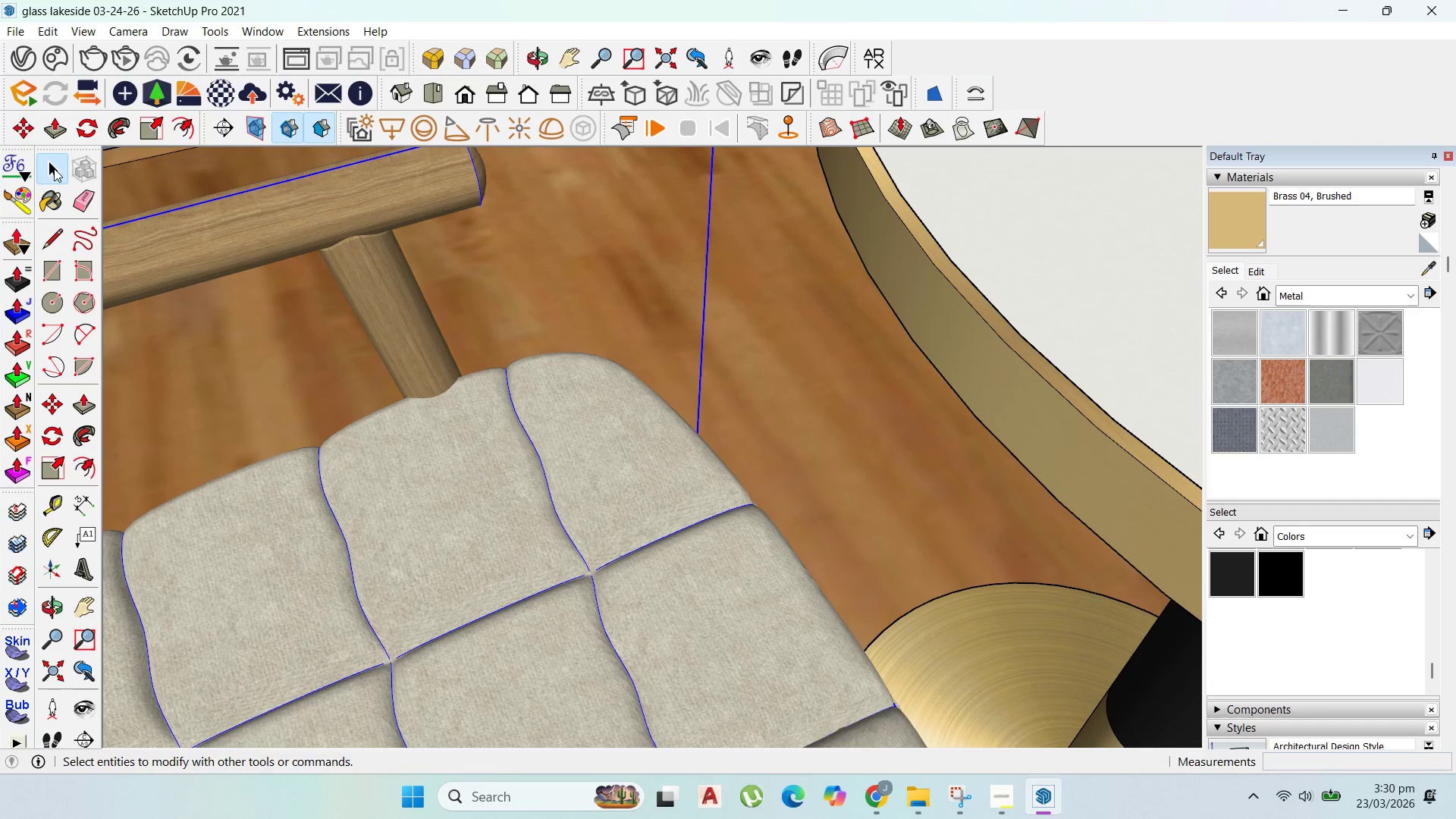 
double_click([592, 554])
 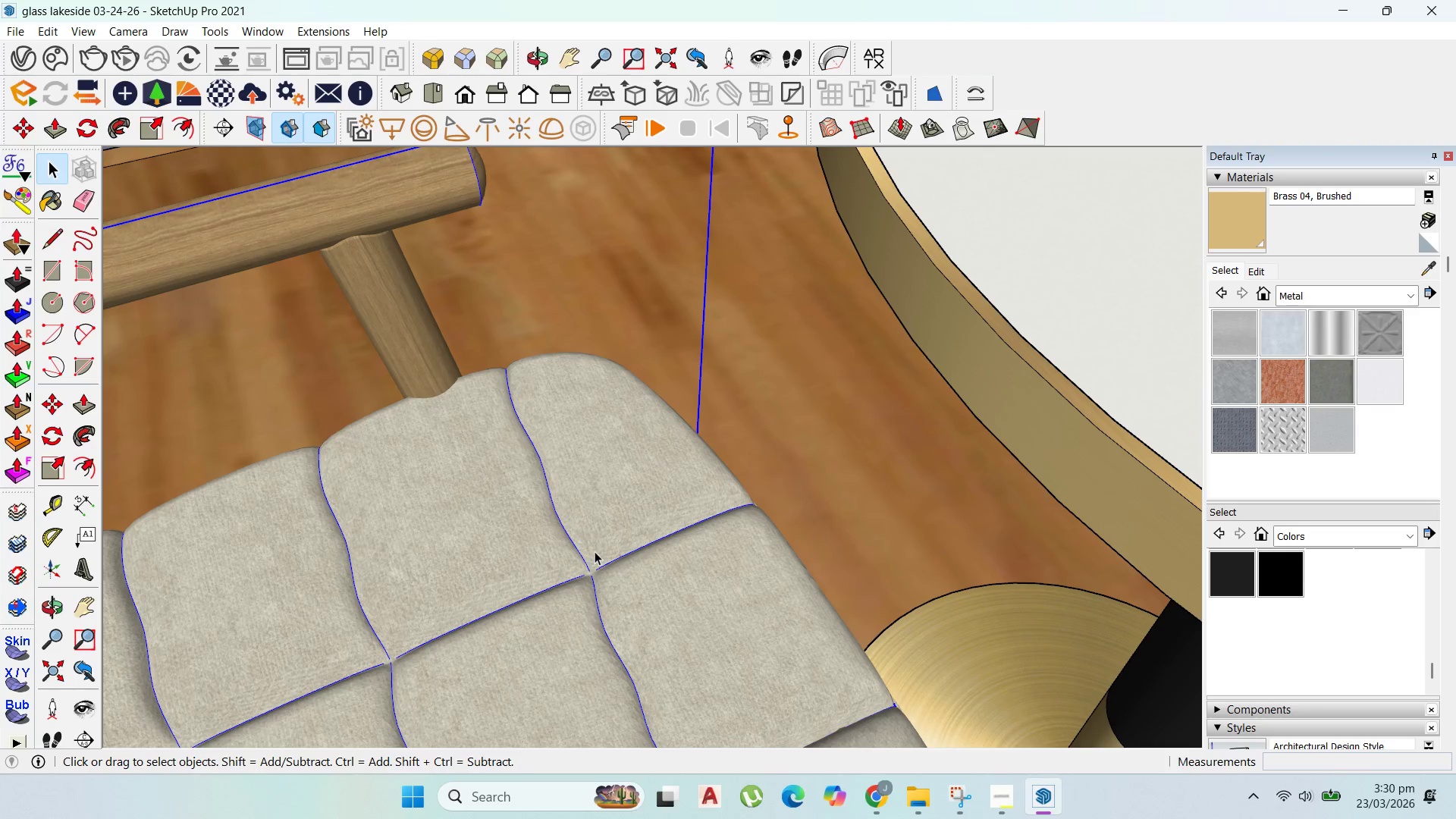 
key(Delete)
 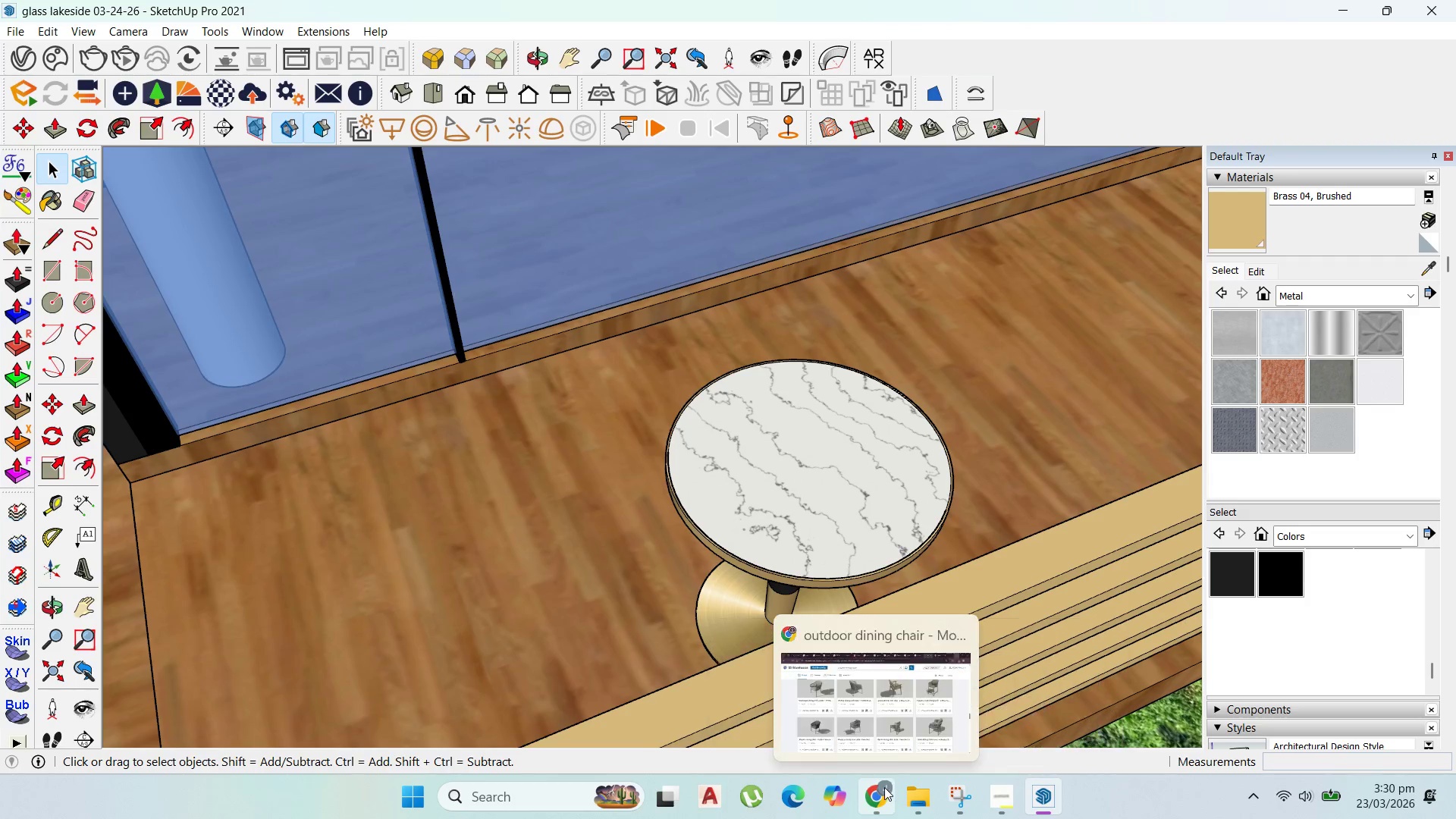 
scroll: coordinate [654, 522], scroll_direction: down, amount: 16.0
 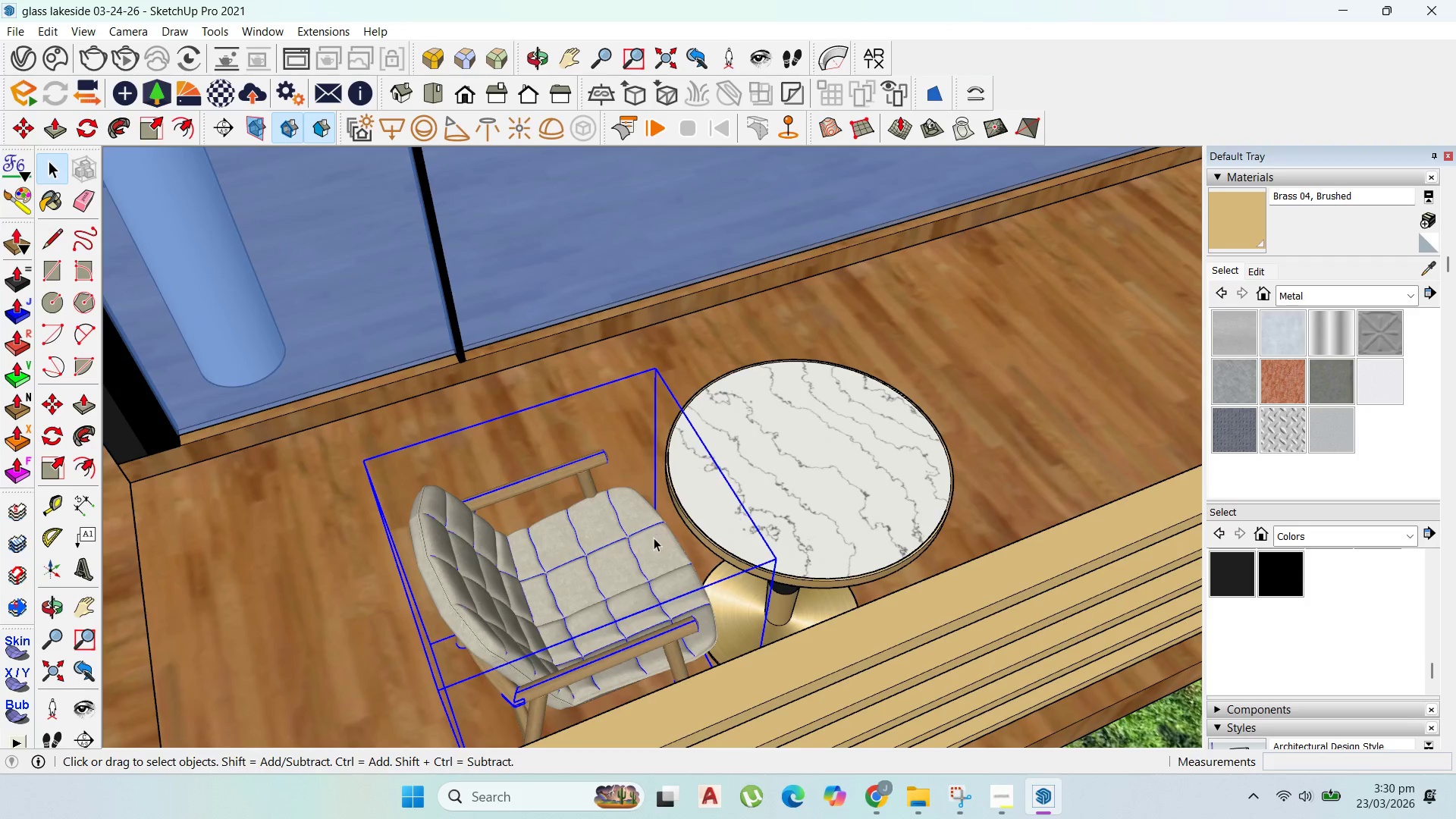 
left_click([904, 718])
 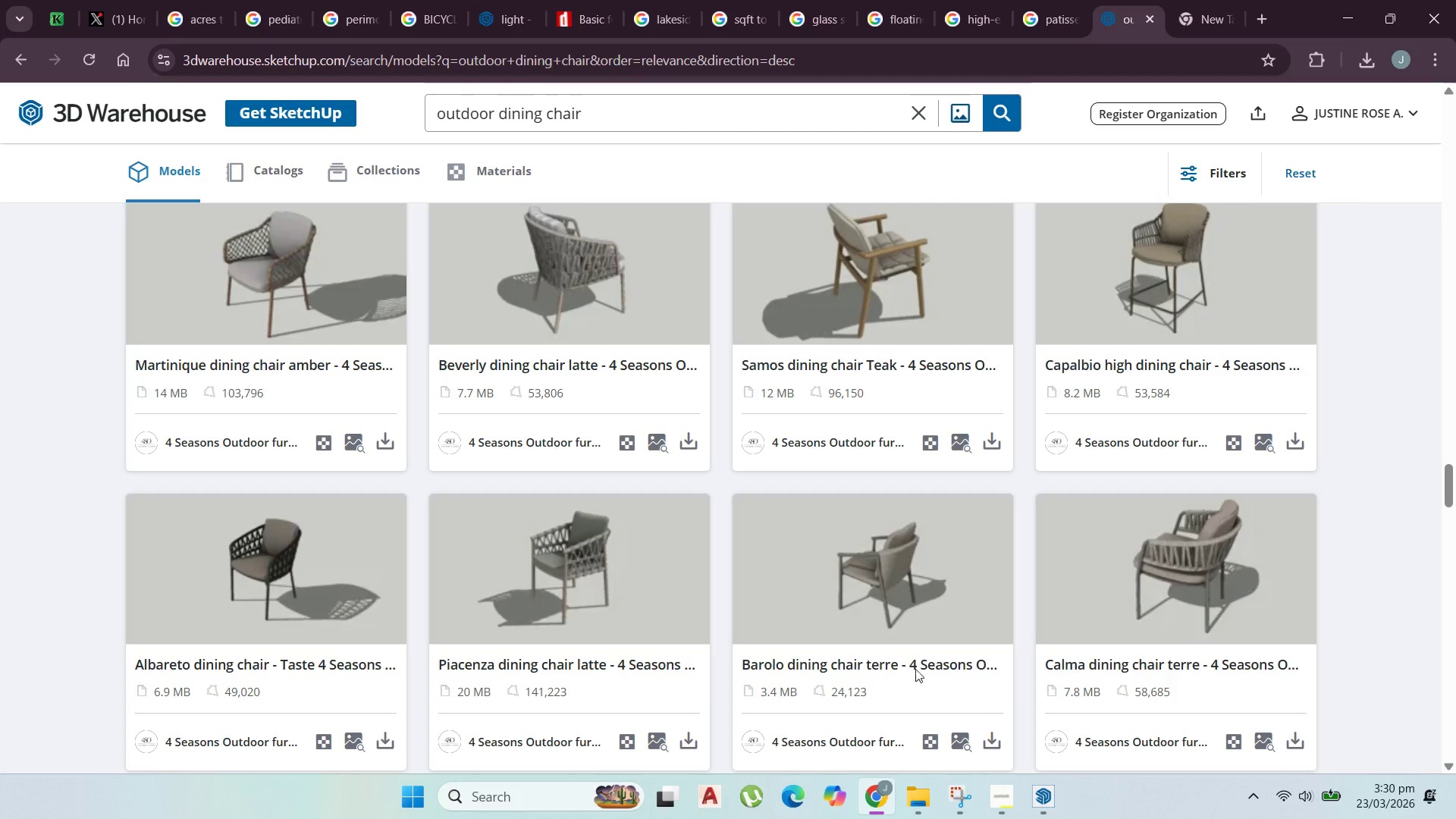 
scroll: coordinate [903, 613], scroll_direction: down, amount: 16.0
 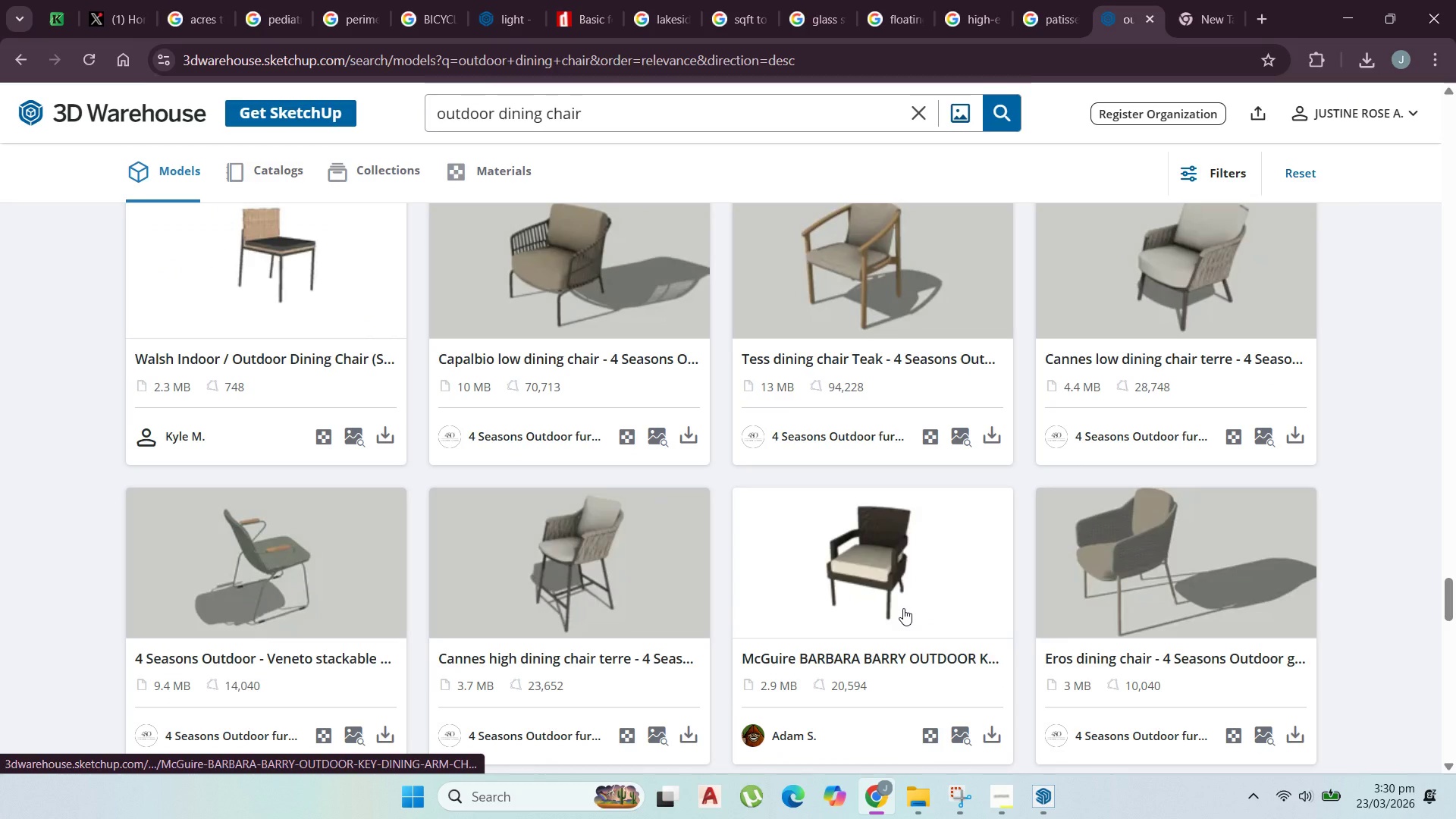 
scroll: coordinate [651, 416], scroll_direction: down, amount: 15.0
 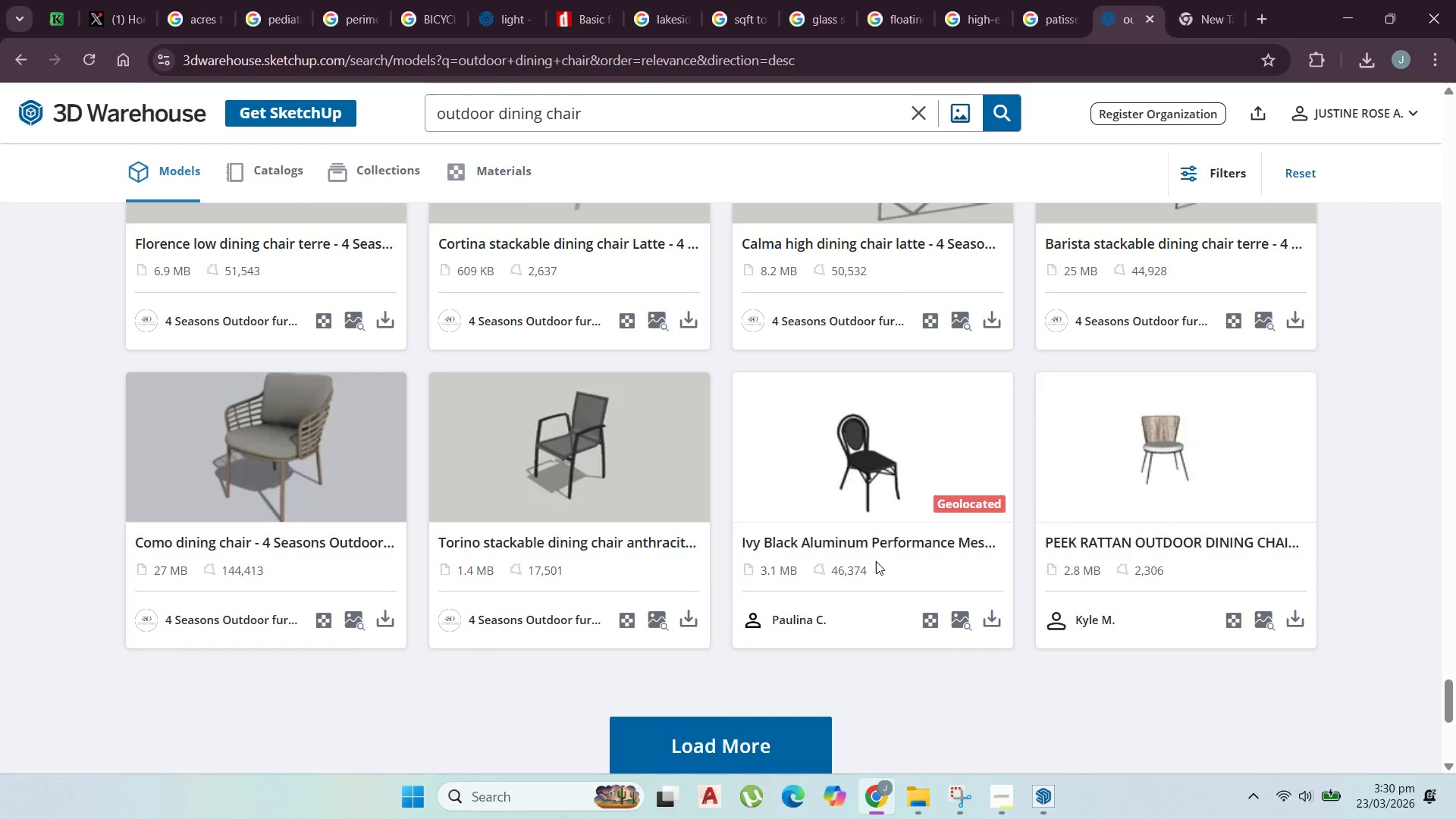 
scroll: coordinate [861, 558], scroll_direction: up, amount: 1.0
 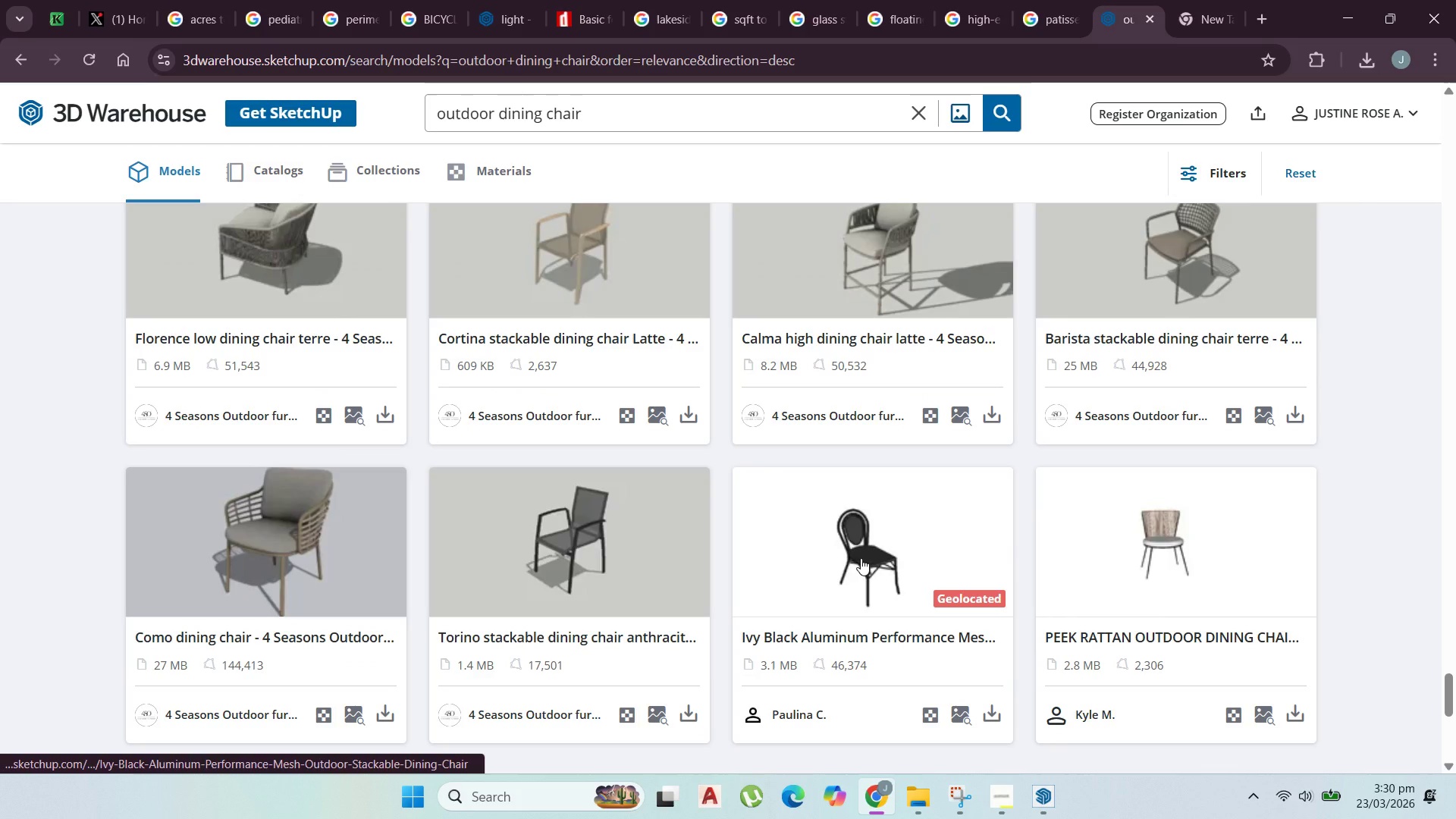 
scroll: coordinate [1011, 353], scroll_direction: down, amount: 14.0
 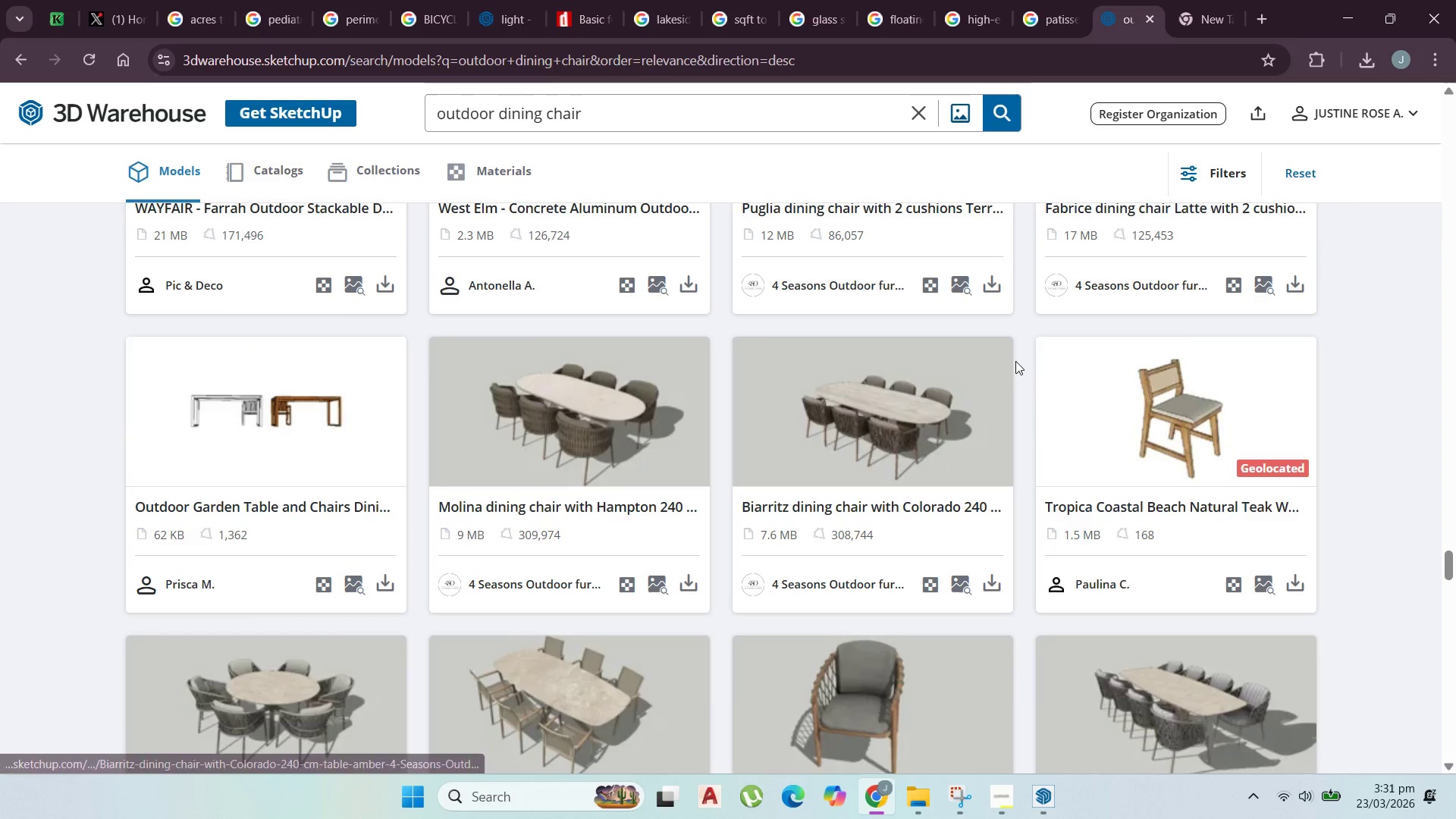 
scroll: coordinate [999, 276], scroll_direction: down, amount: 21.0
 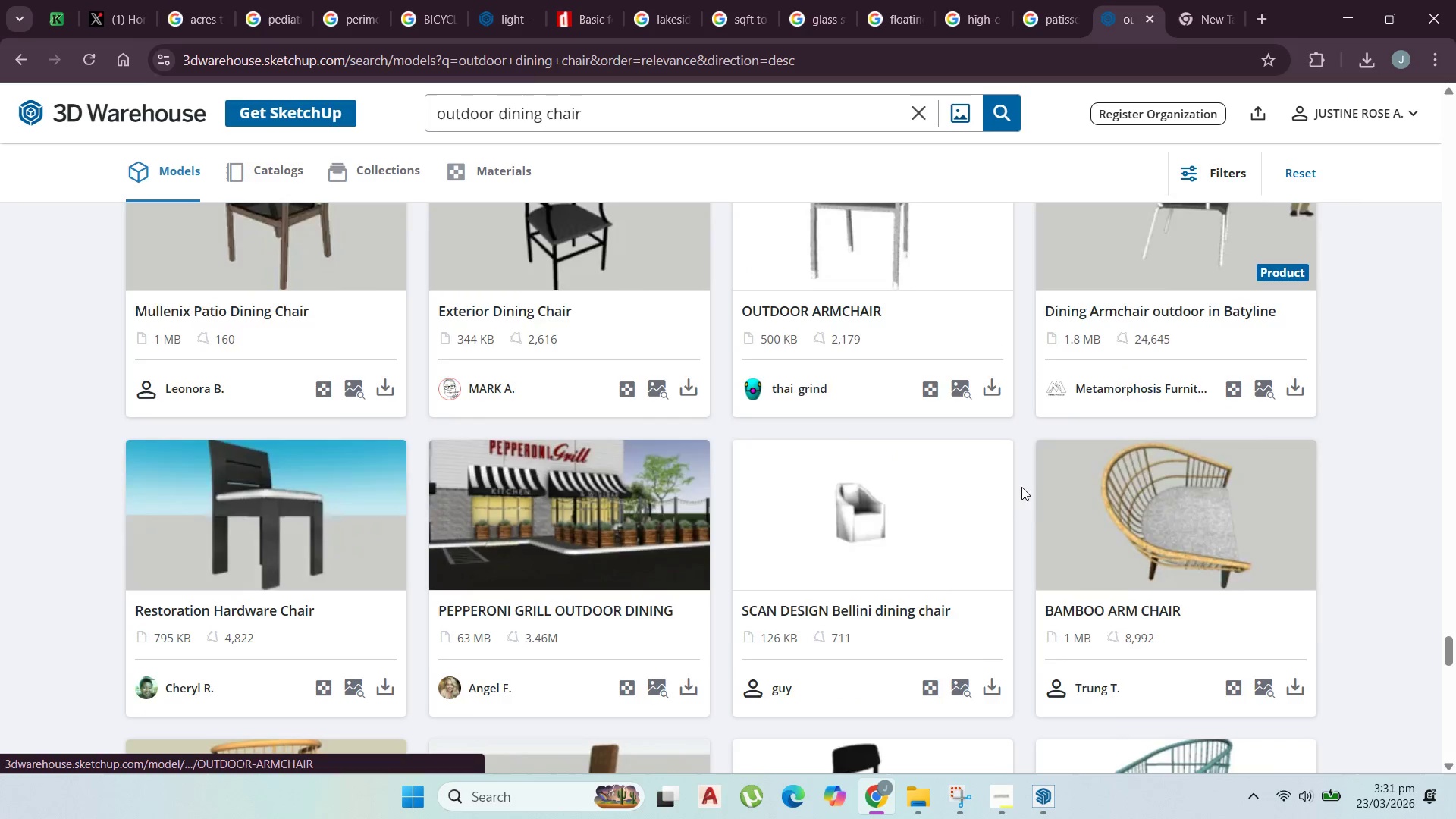 
scroll: coordinate [990, 497], scroll_direction: down, amount: 6.0
 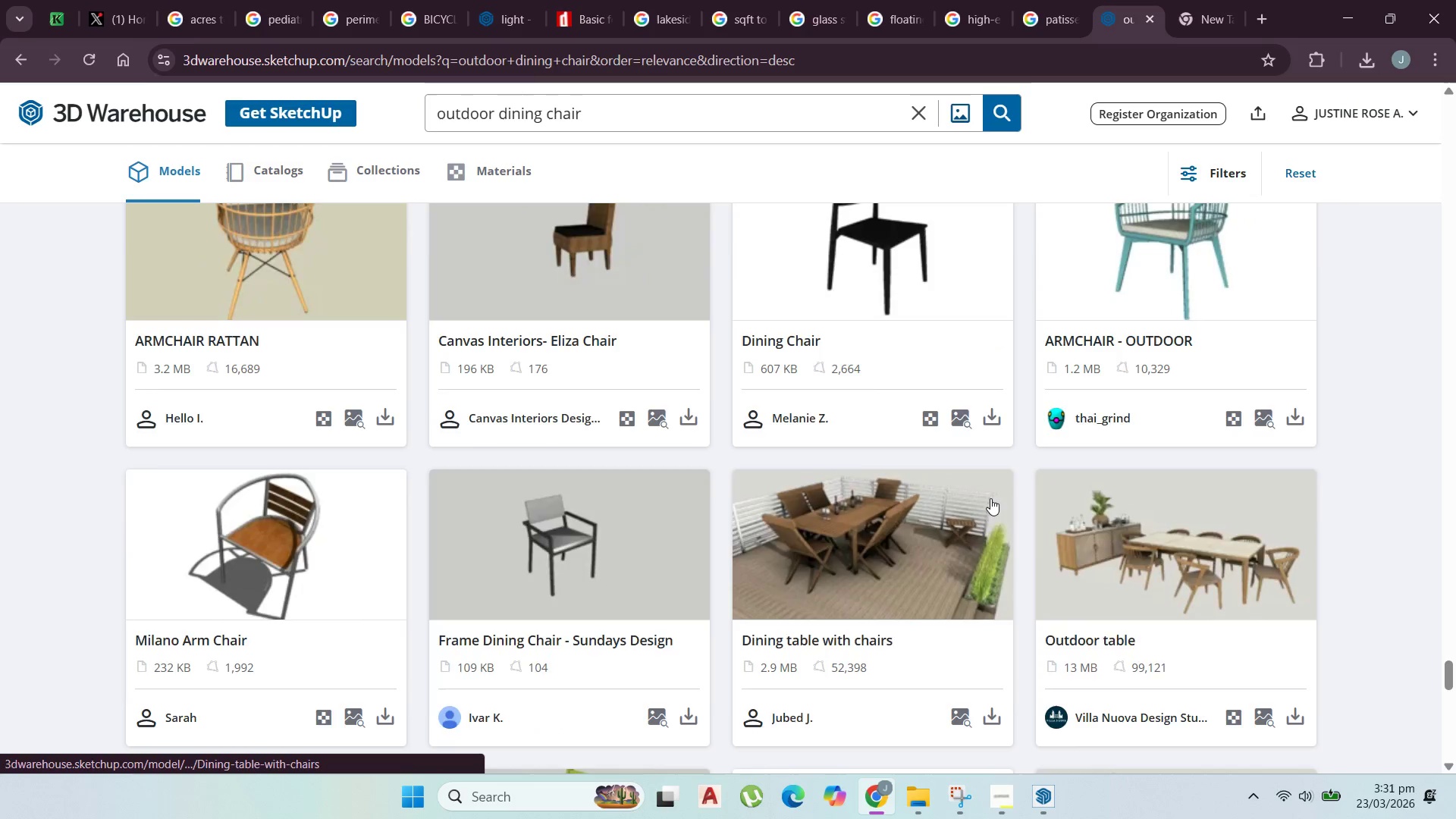 
scroll: coordinate [990, 498], scroll_direction: up, amount: 2.0
 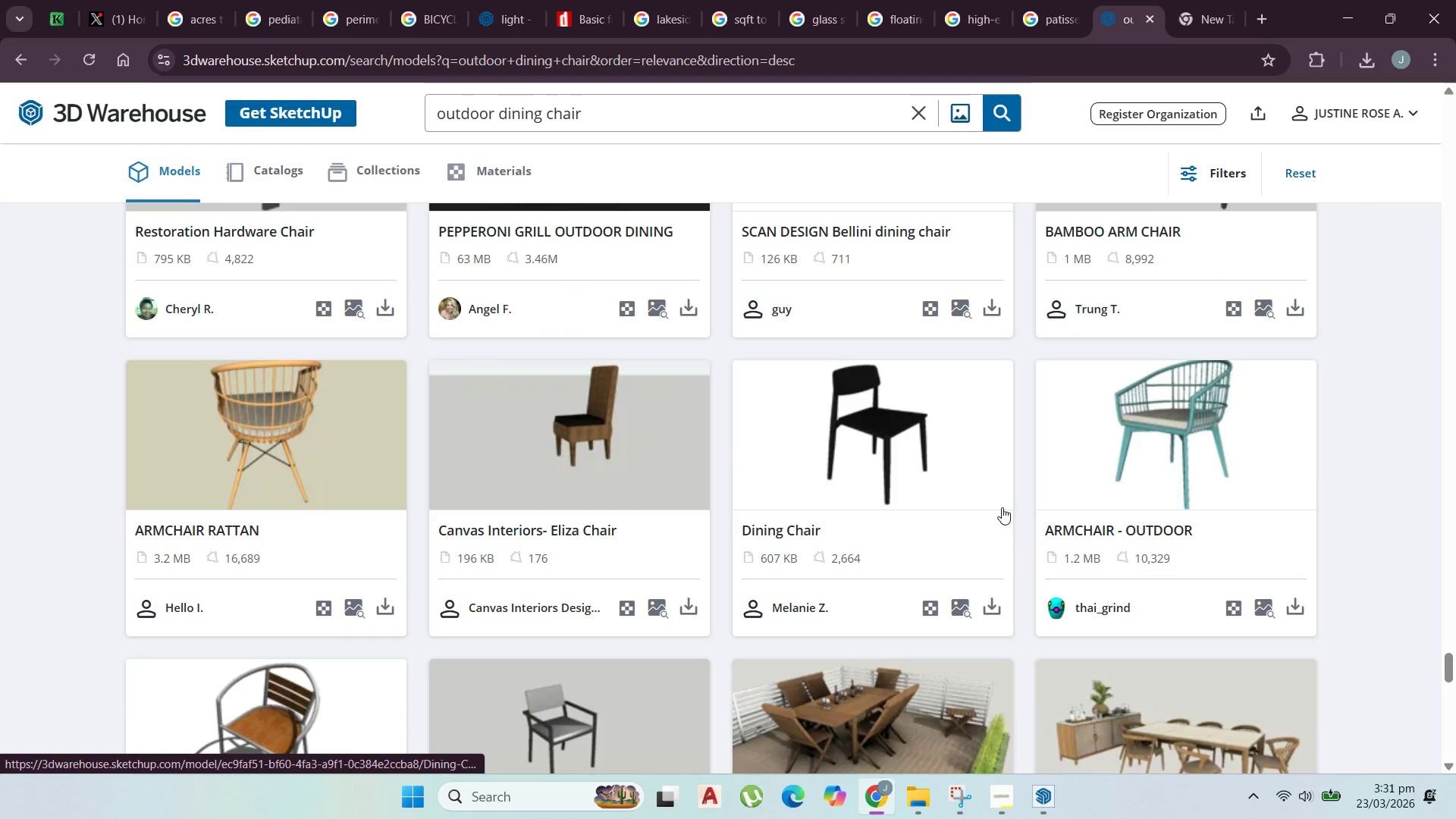 
scroll: coordinate [827, 524], scroll_direction: down, amount: 5.0
 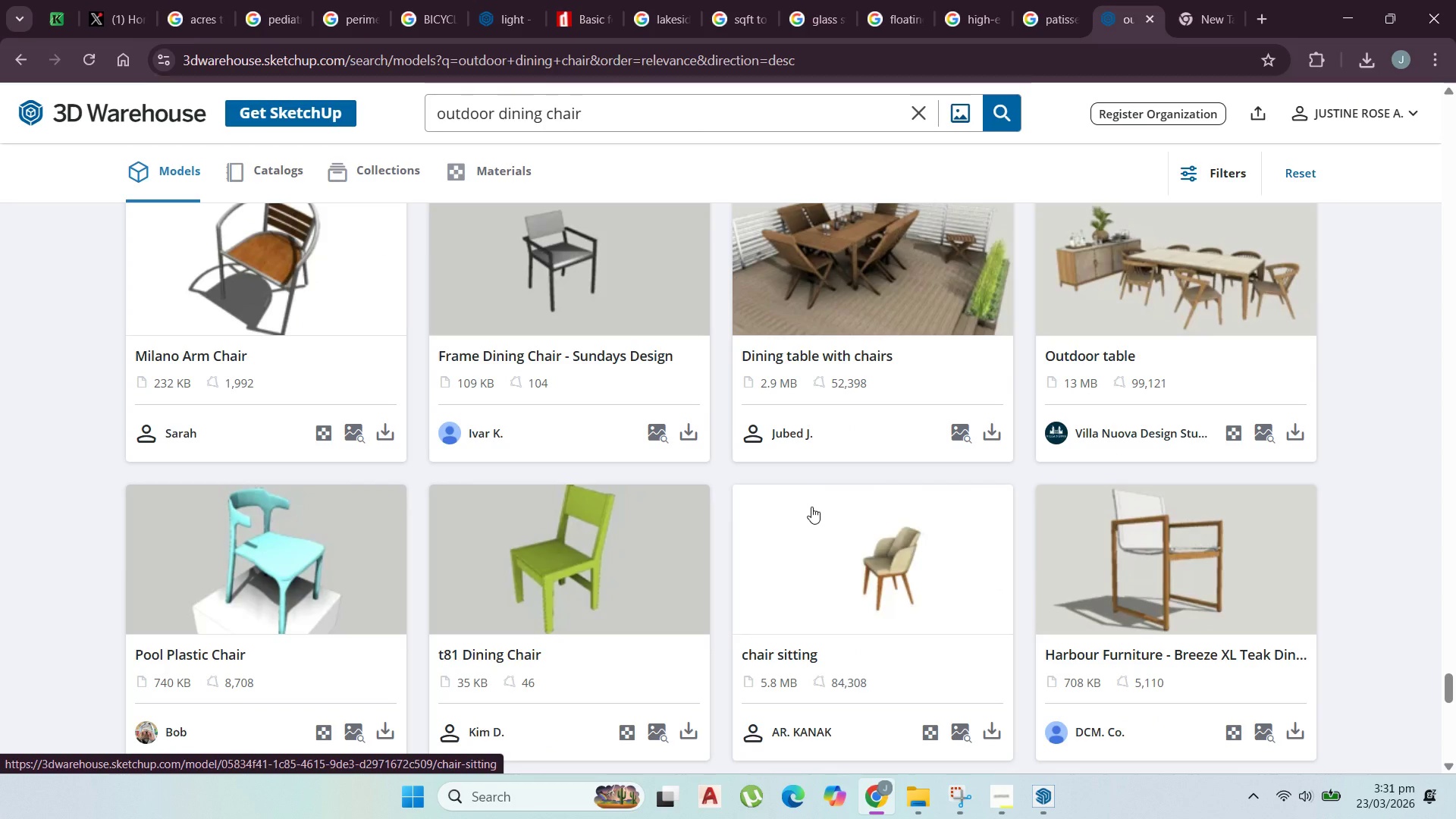 
wait(11.24)
 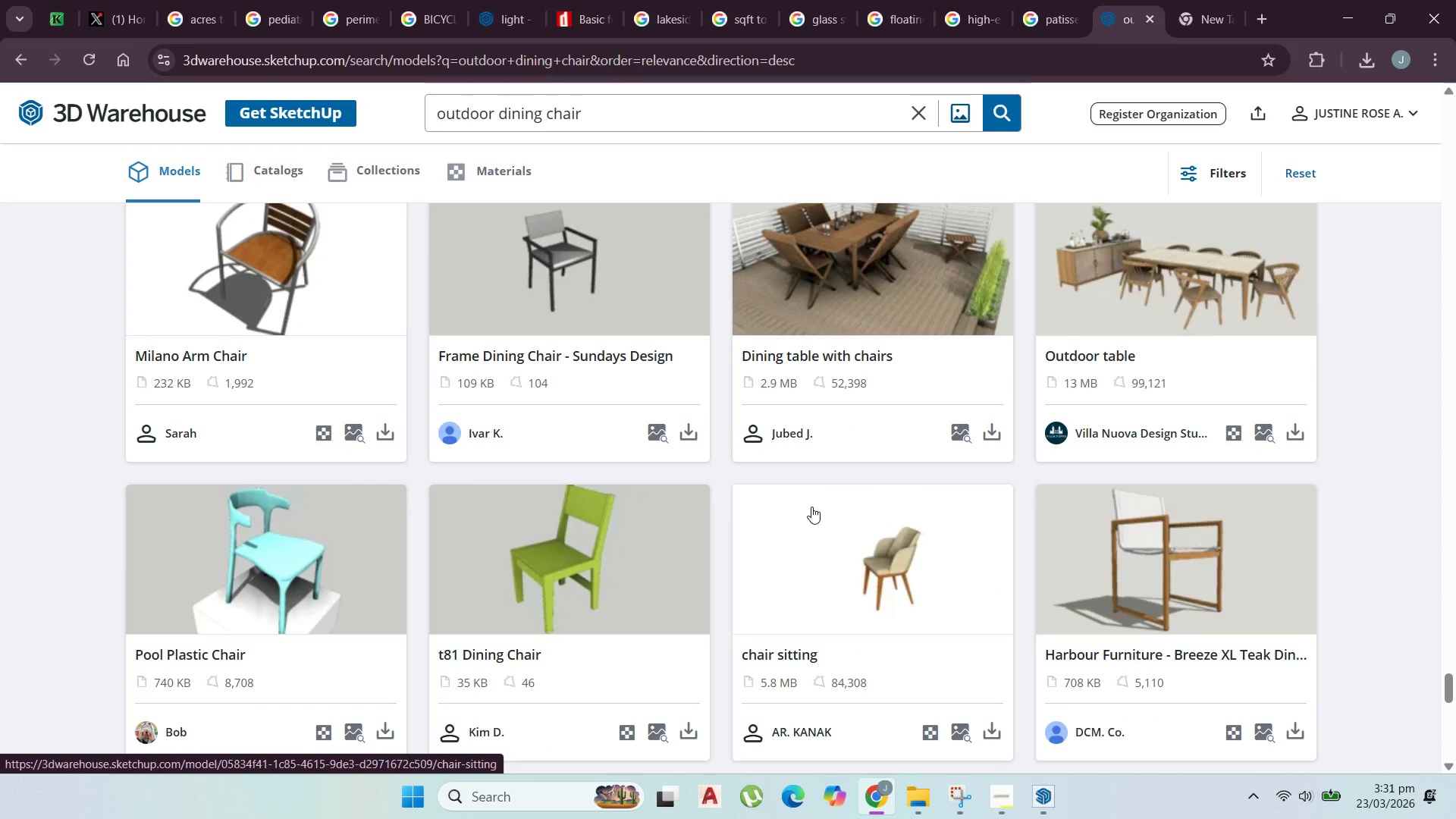 
scroll: coordinate [836, 541], scroll_direction: down, amount: 3.0
 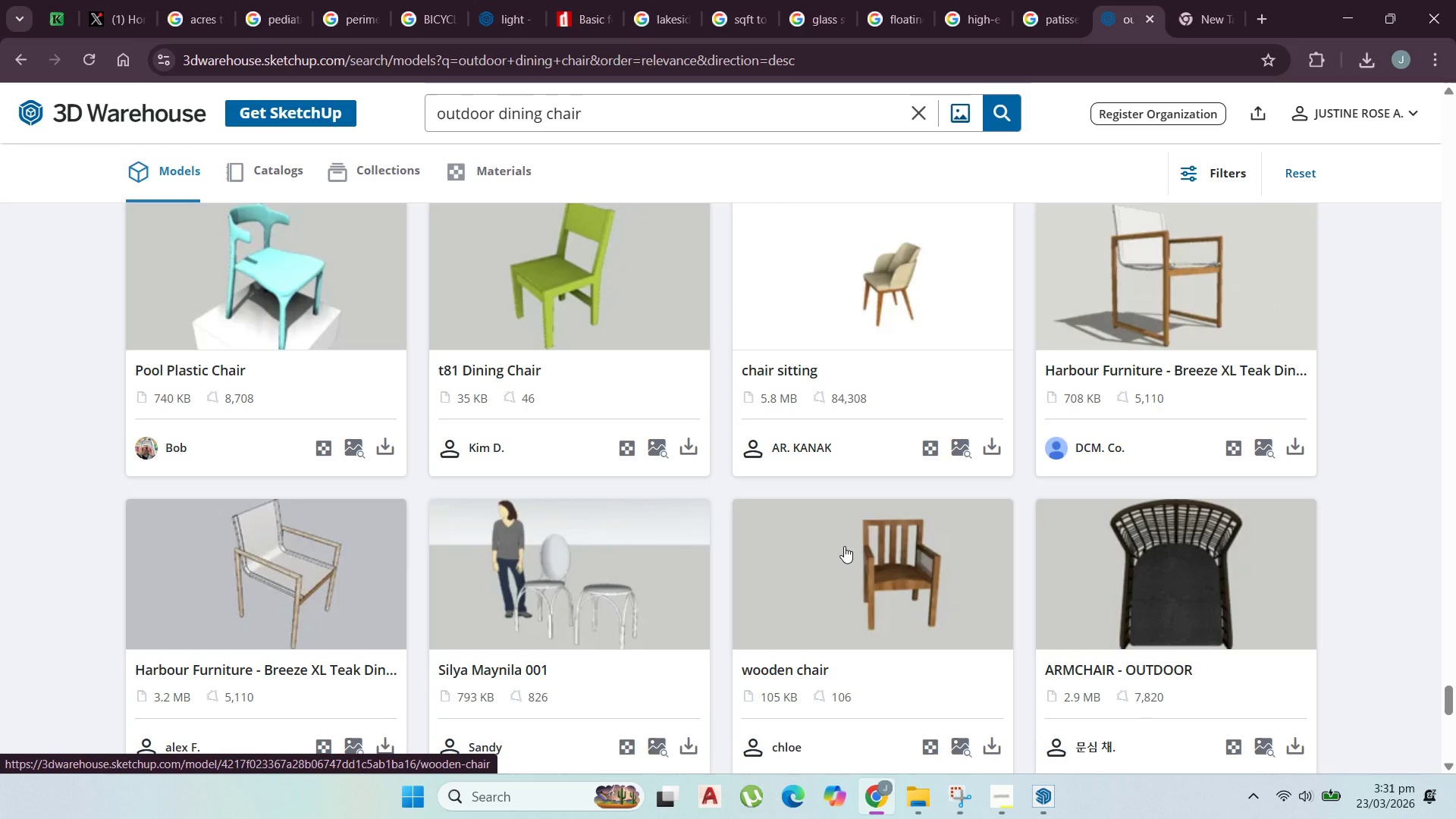 
wait(9.42)
 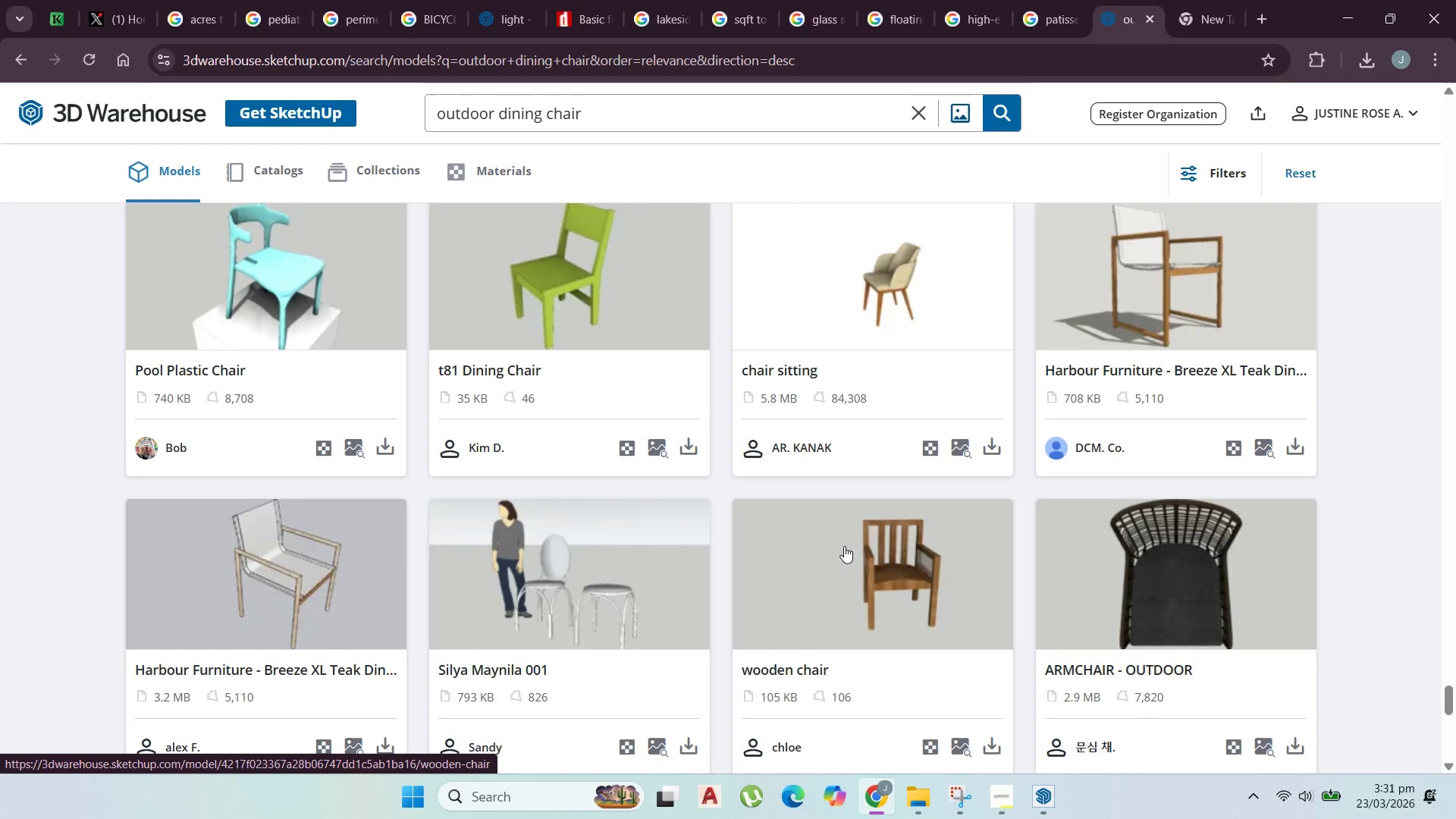 
scroll: coordinate [789, 676], scroll_direction: down, amount: 7.0
 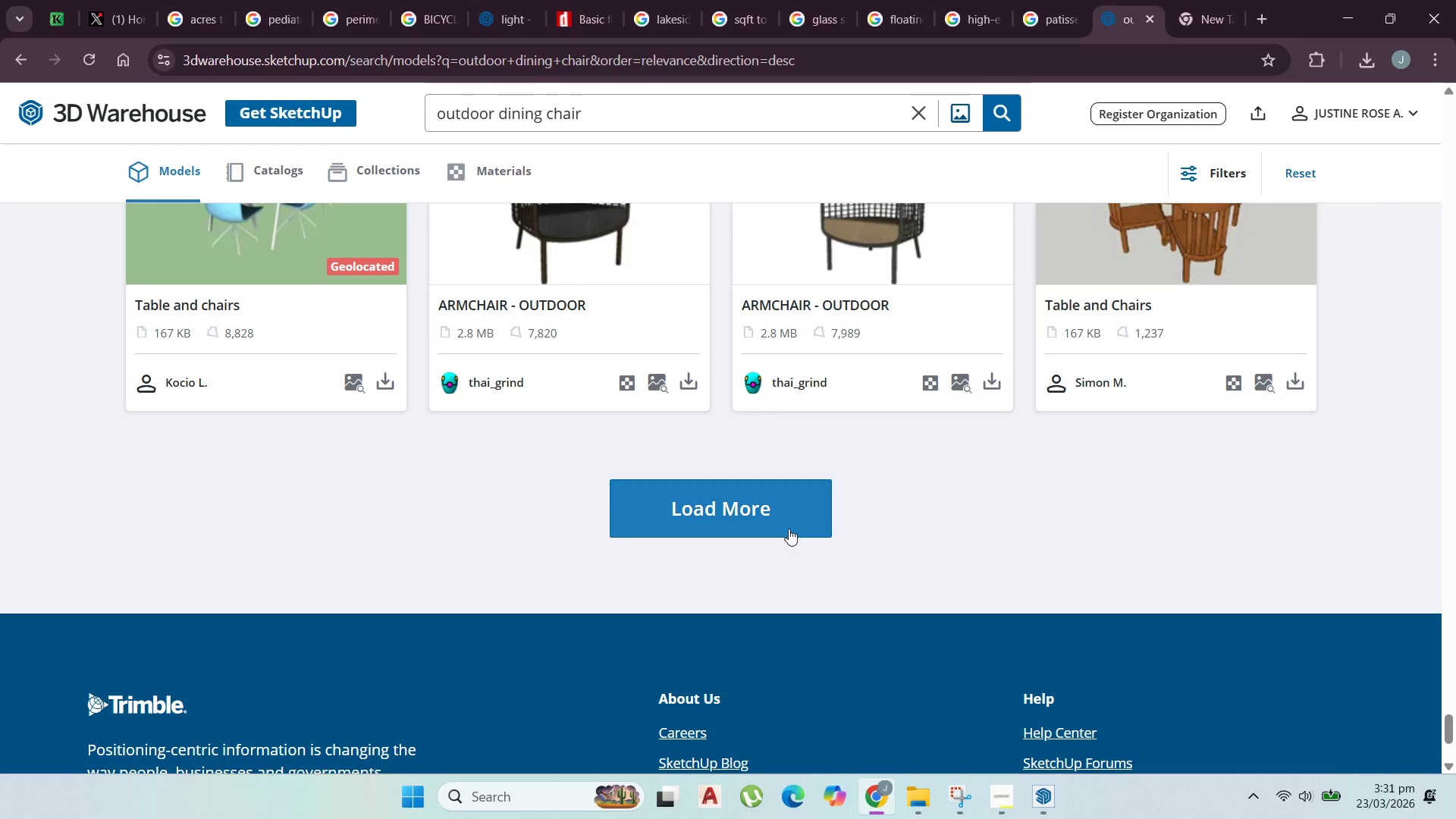 
left_click([789, 501])
 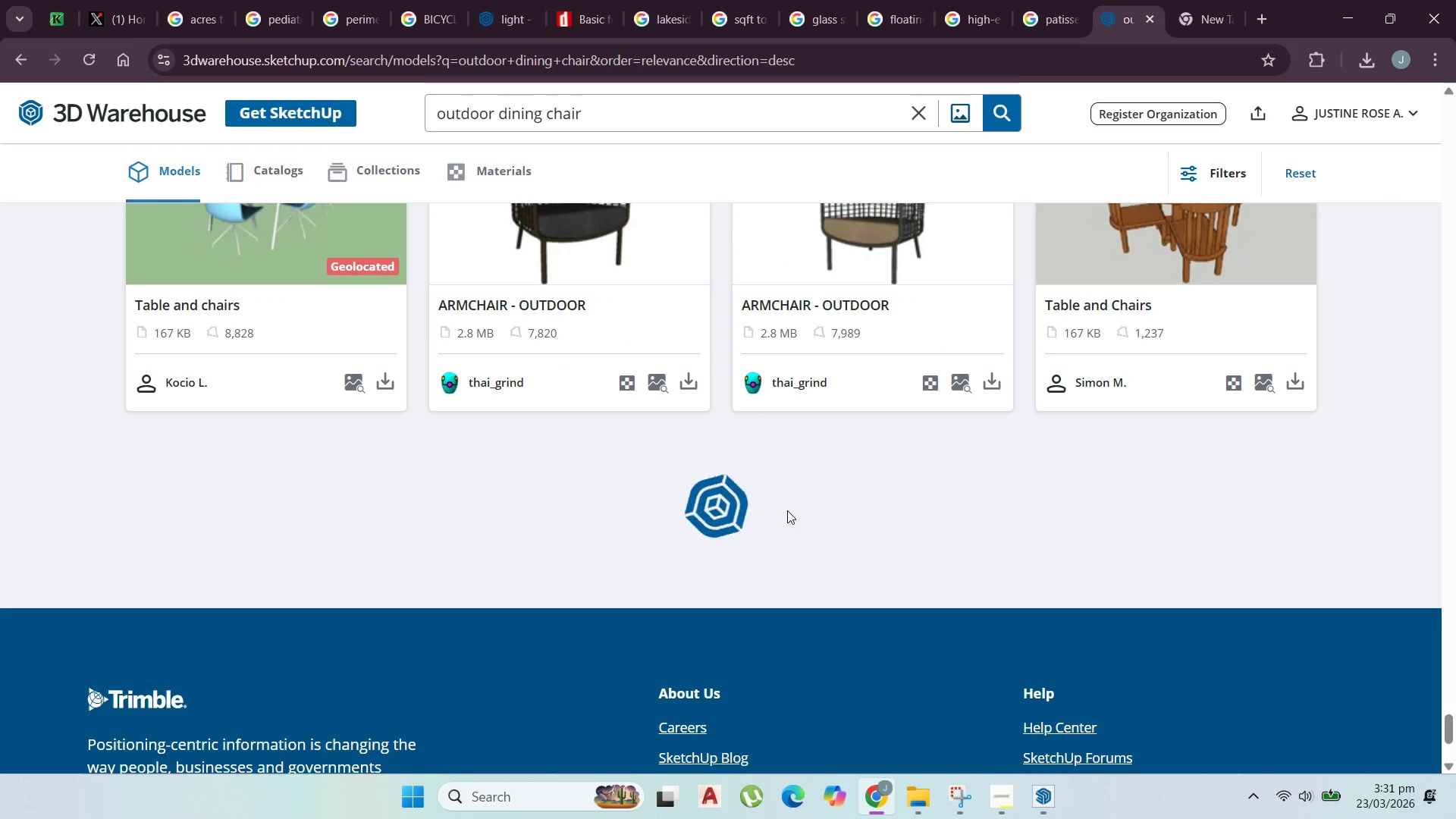 
scroll: coordinate [804, 499], scroll_direction: down, amount: 17.0
 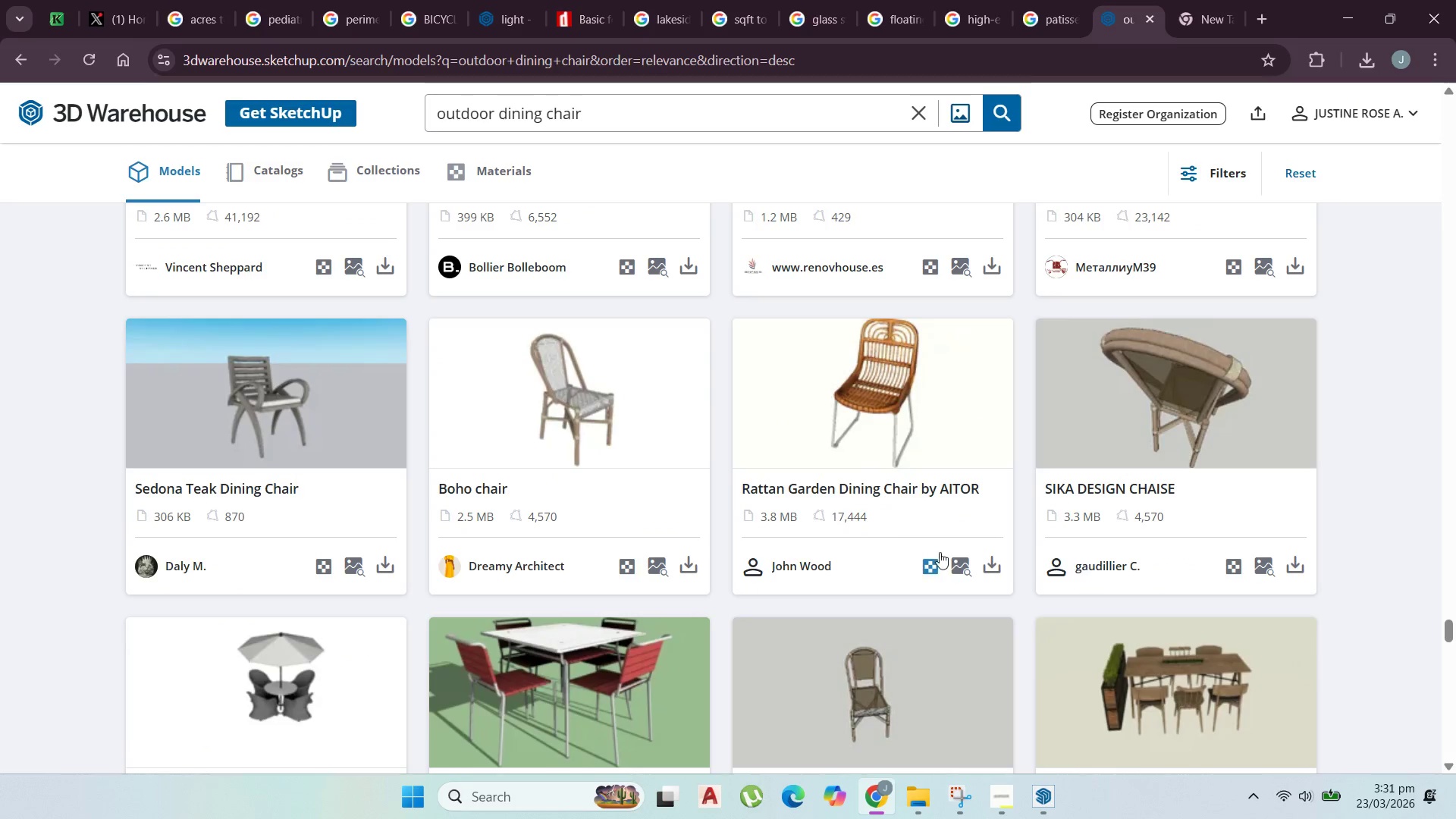 
mouse_move([934, 538])
 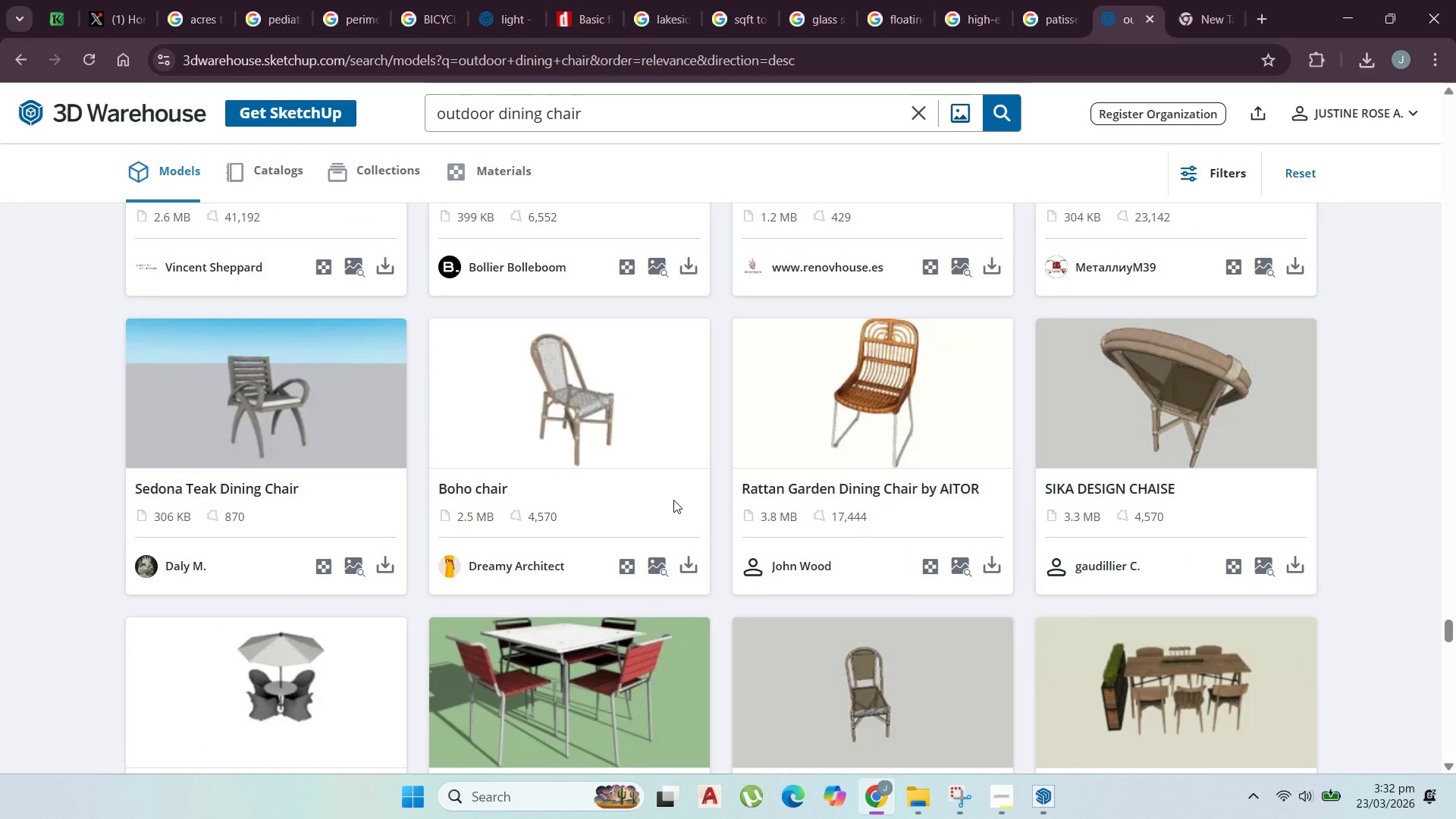 
wait(6.02)
 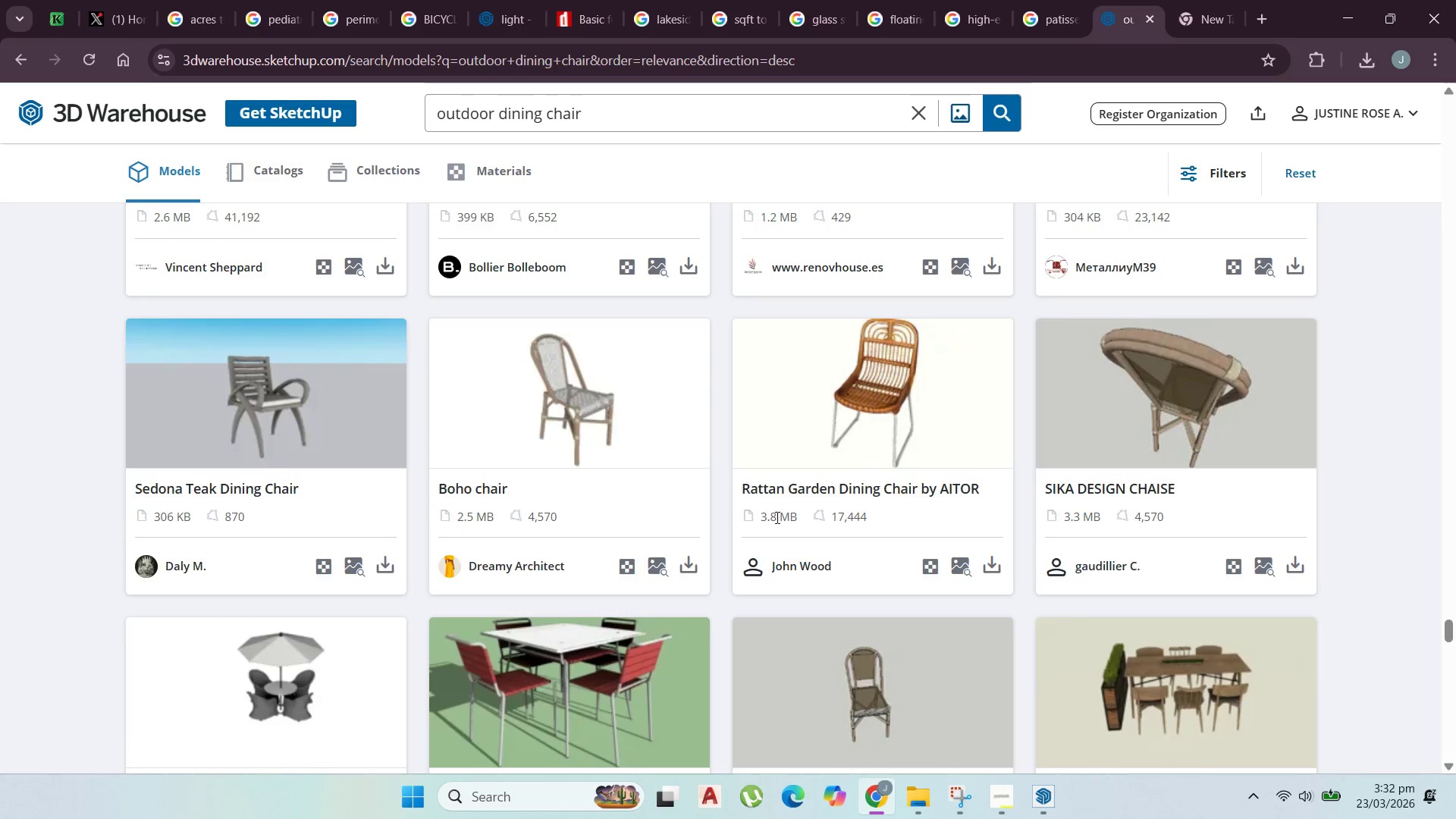 
scroll: coordinate [491, 580], scroll_direction: down, amount: 13.0
 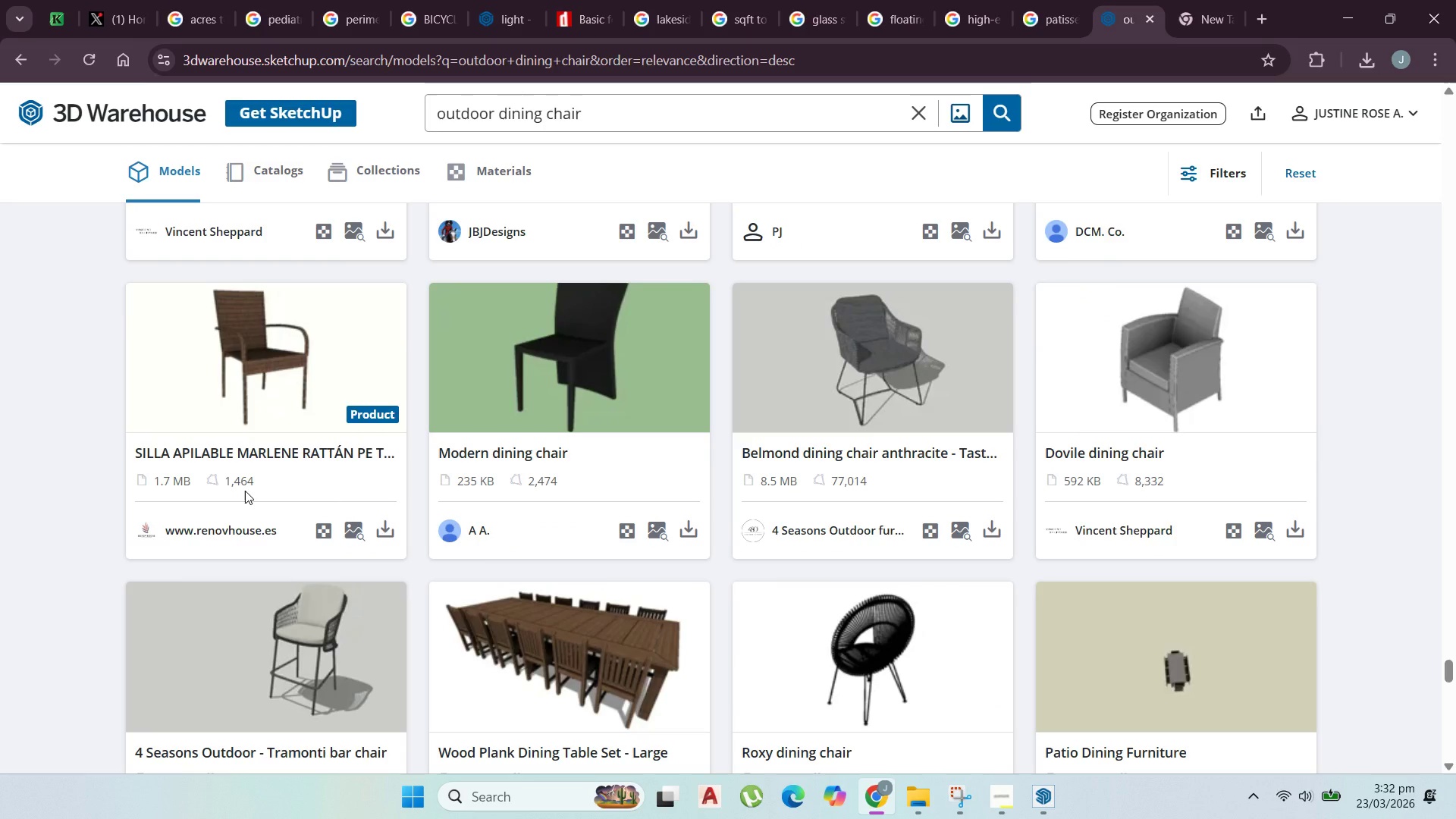 
scroll: coordinate [874, 547], scroll_direction: down, amount: 12.0
 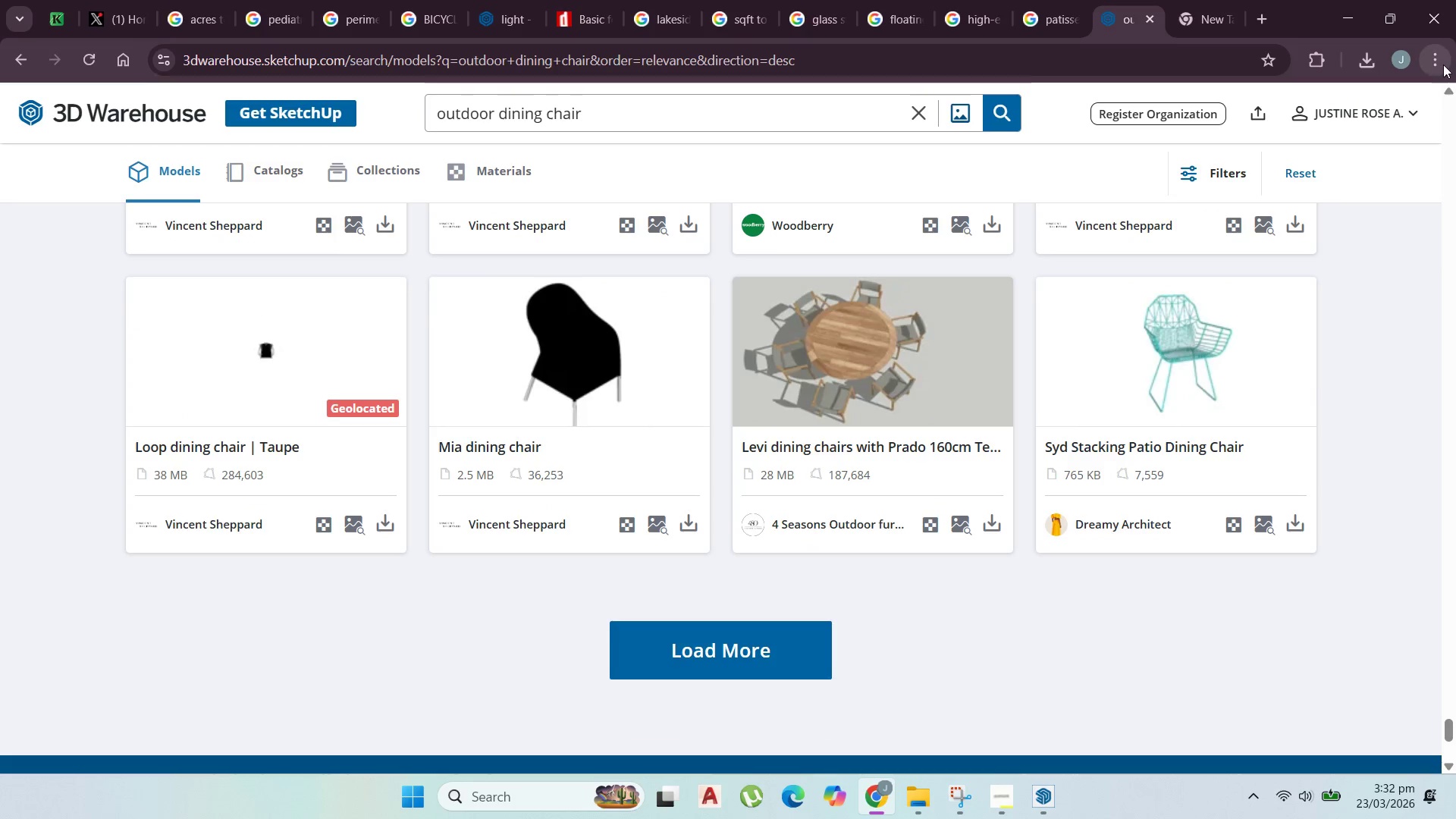 
left_click([1376, 61])
 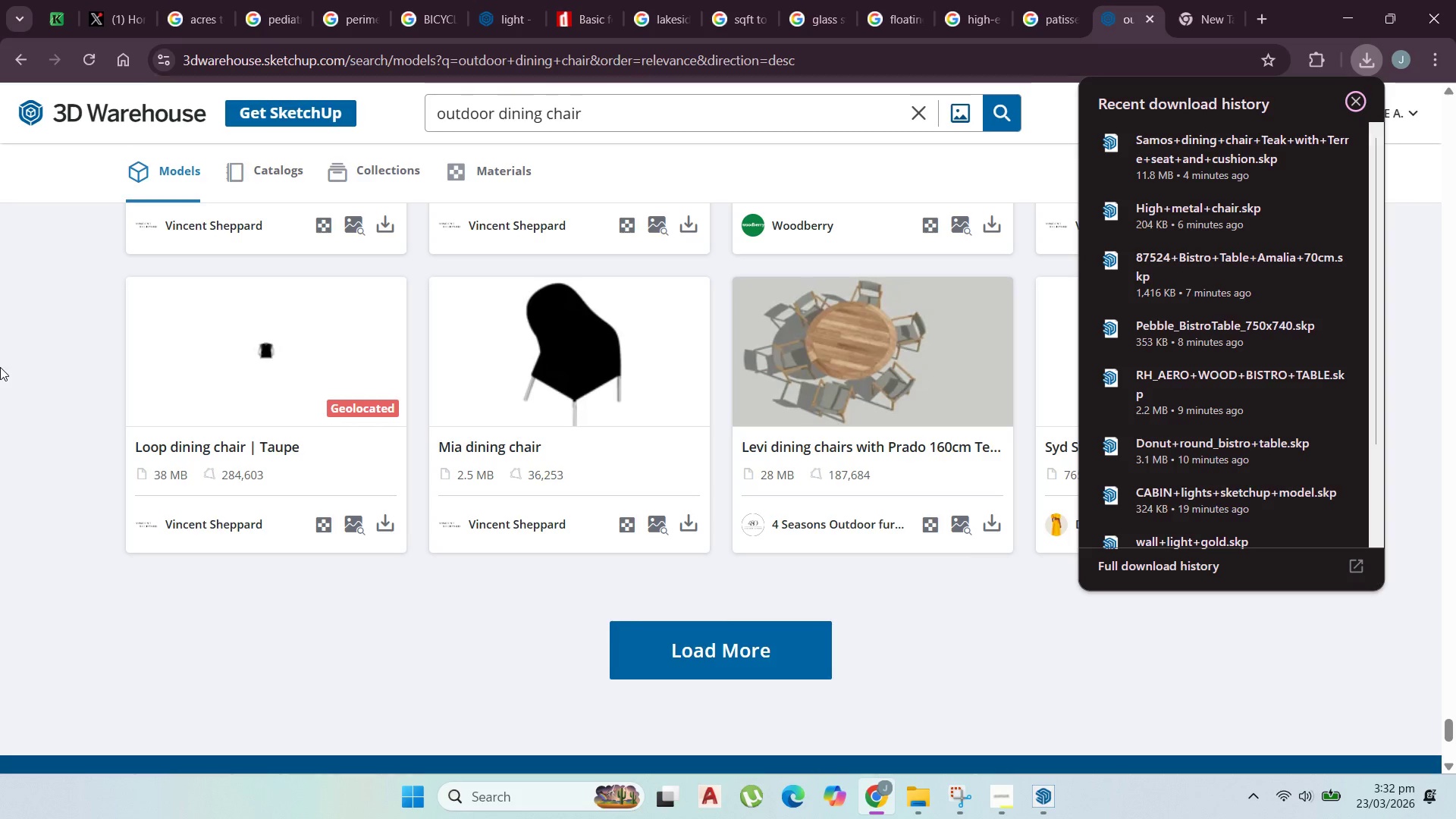 
left_click_drag(start_coordinate=[46, 466], to_coordinate=[39, 471])
 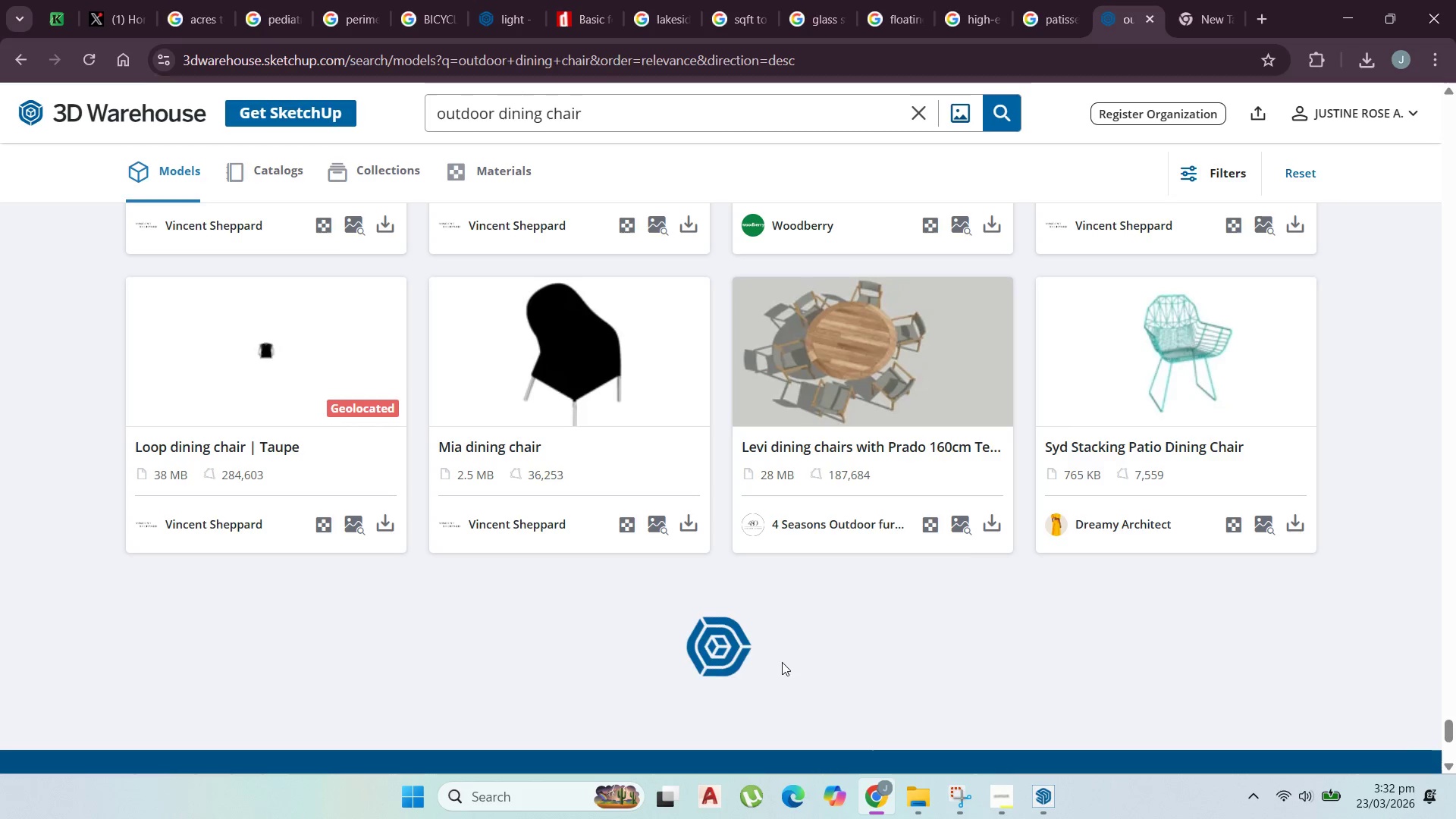 
scroll: coordinate [867, 471], scroll_direction: up, amount: 17.0
 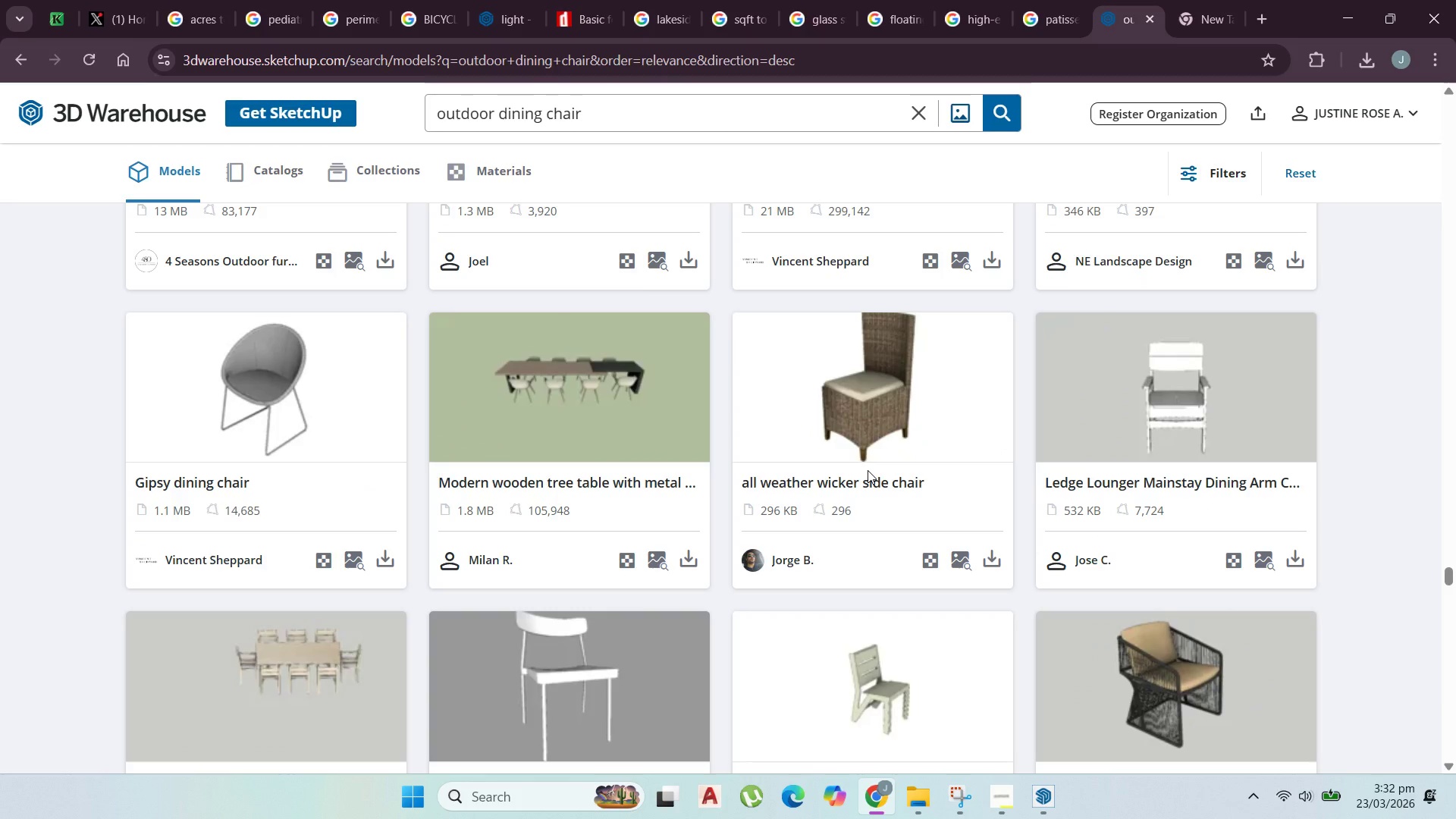 
scroll: coordinate [650, 457], scroll_direction: down, amount: 28.0
 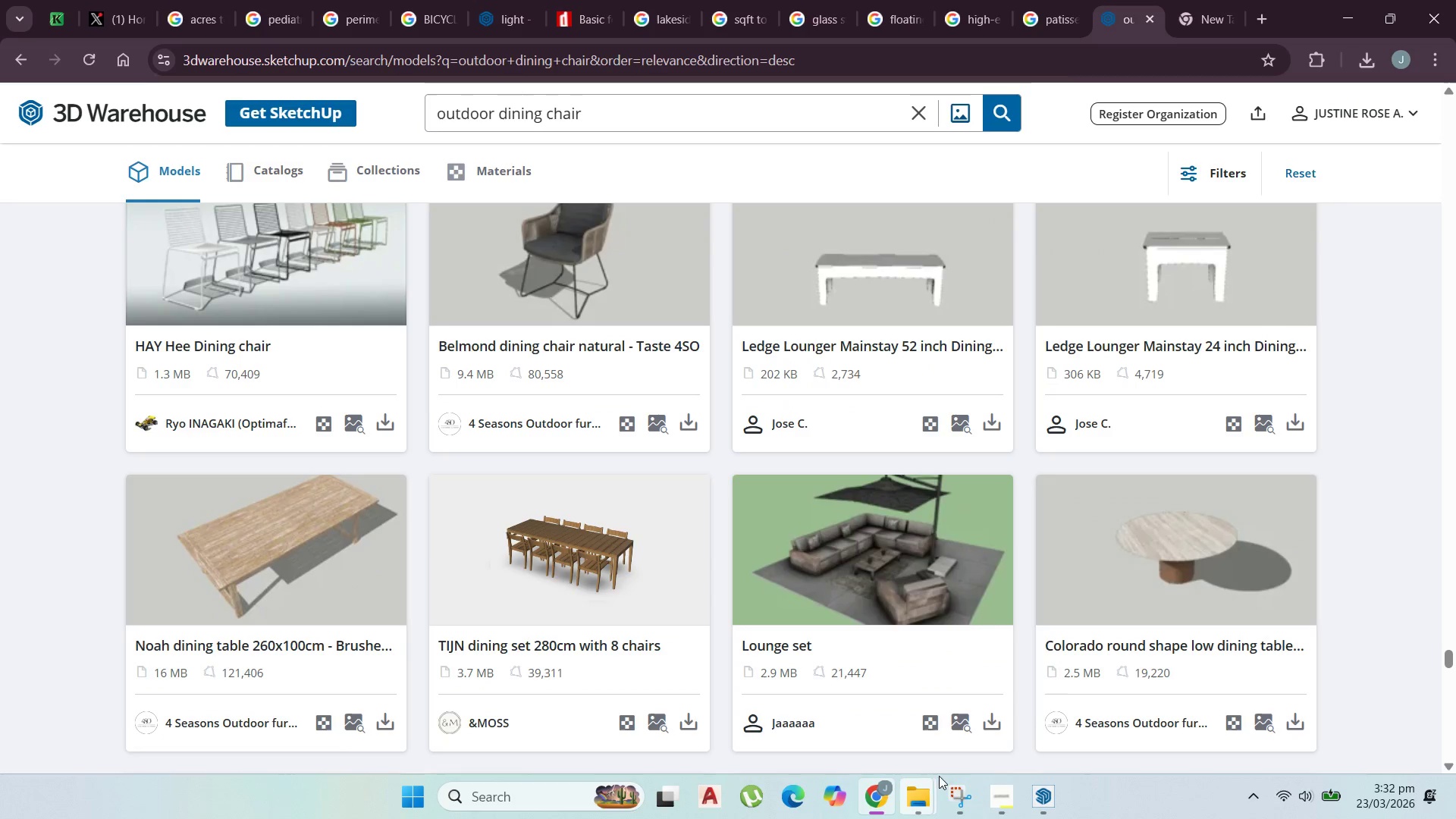 
left_click([990, 802])